 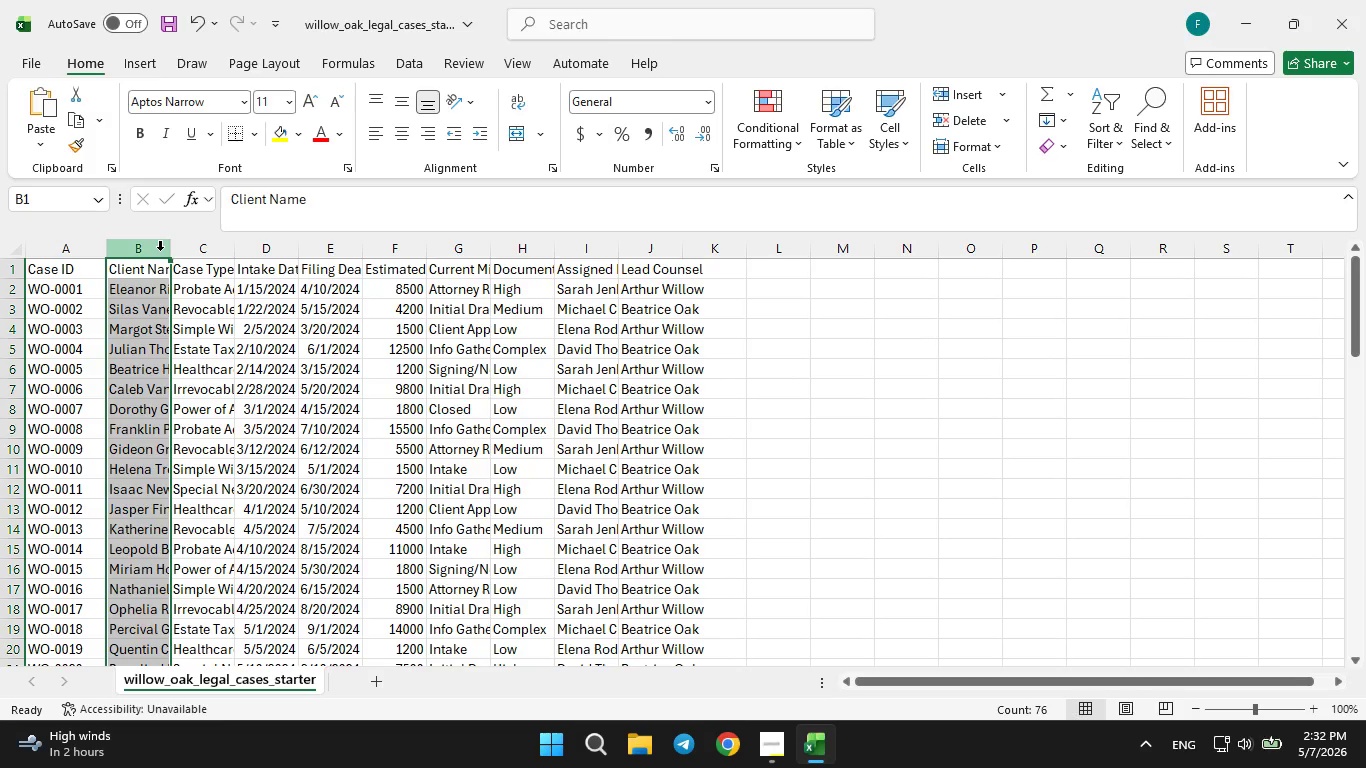 
left_click_drag(start_coordinate=[172, 247], to_coordinate=[203, 248])
 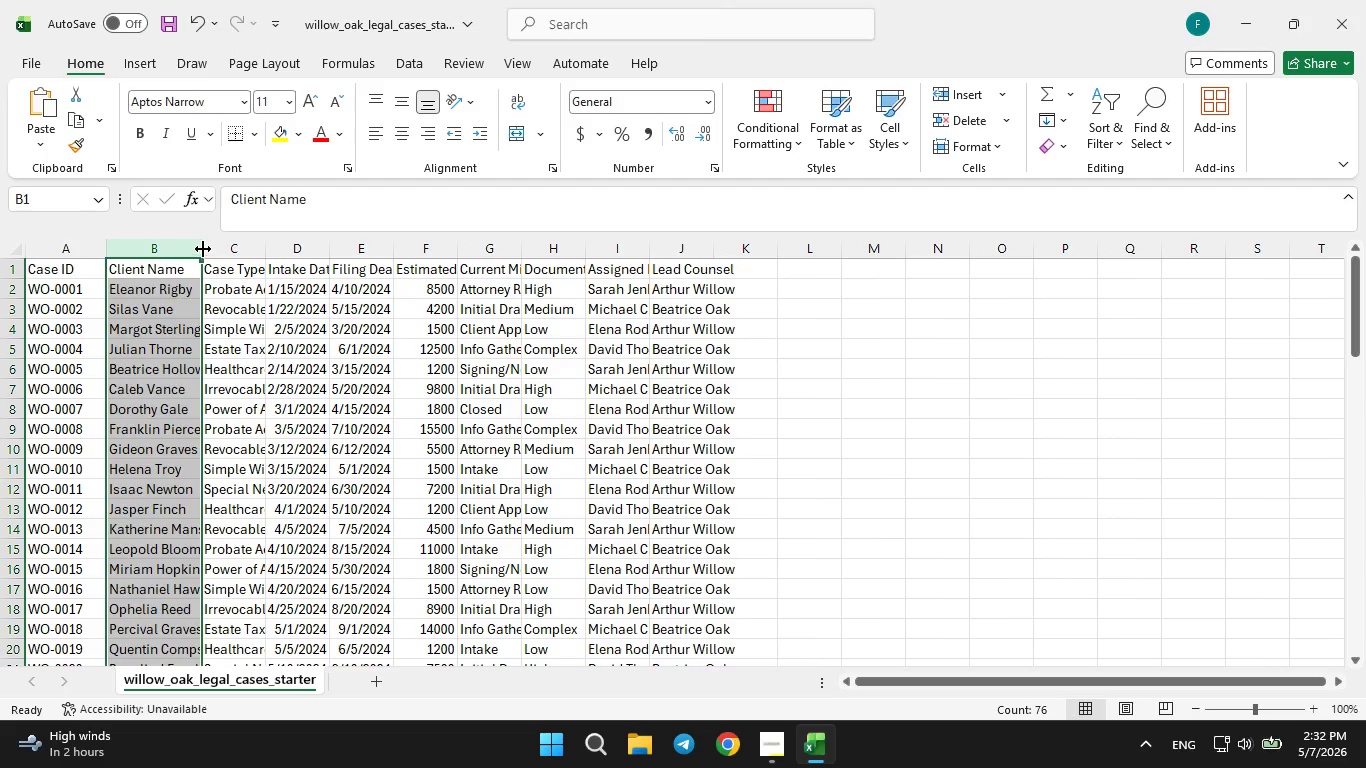 
left_click_drag(start_coordinate=[203, 248], to_coordinate=[225, 242])
 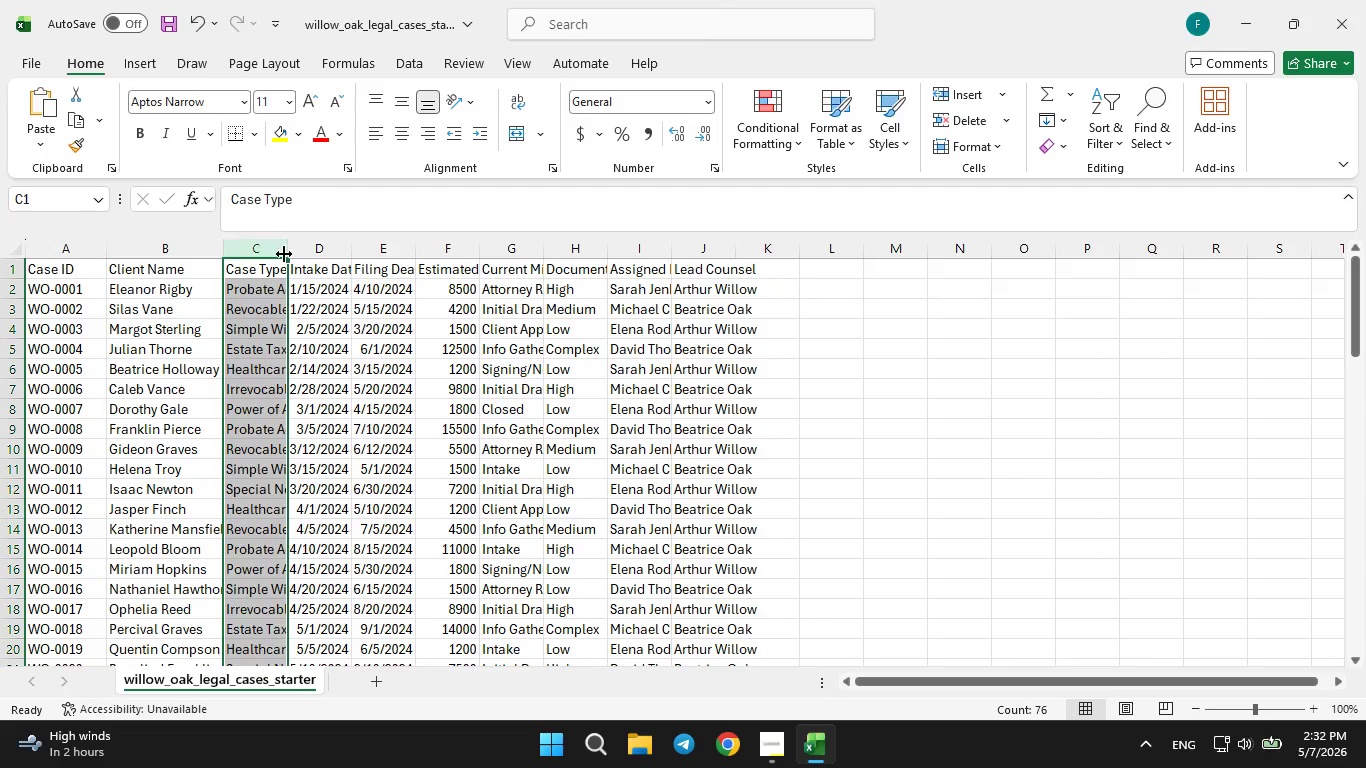 
left_click_drag(start_coordinate=[285, 250], to_coordinate=[310, 245])
 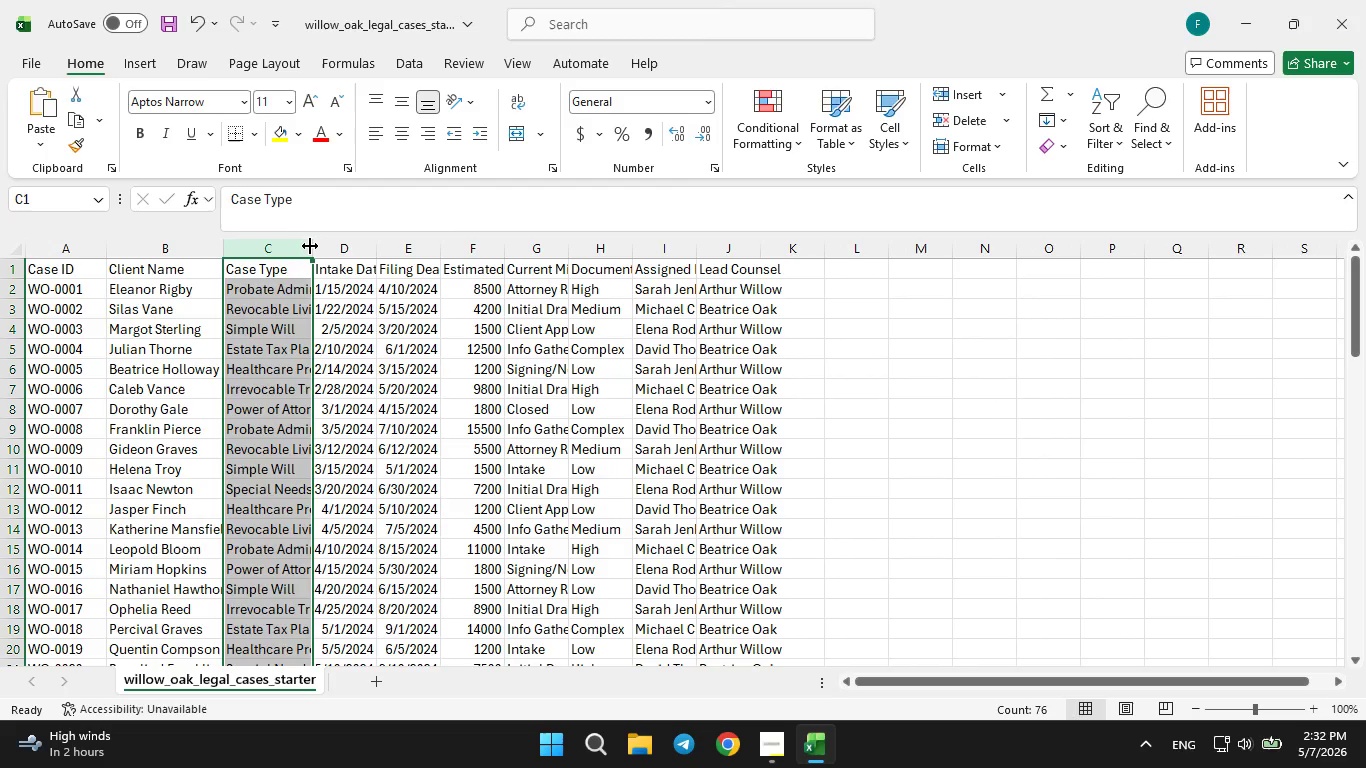 
left_click_drag(start_coordinate=[310, 246], to_coordinate=[353, 241])
 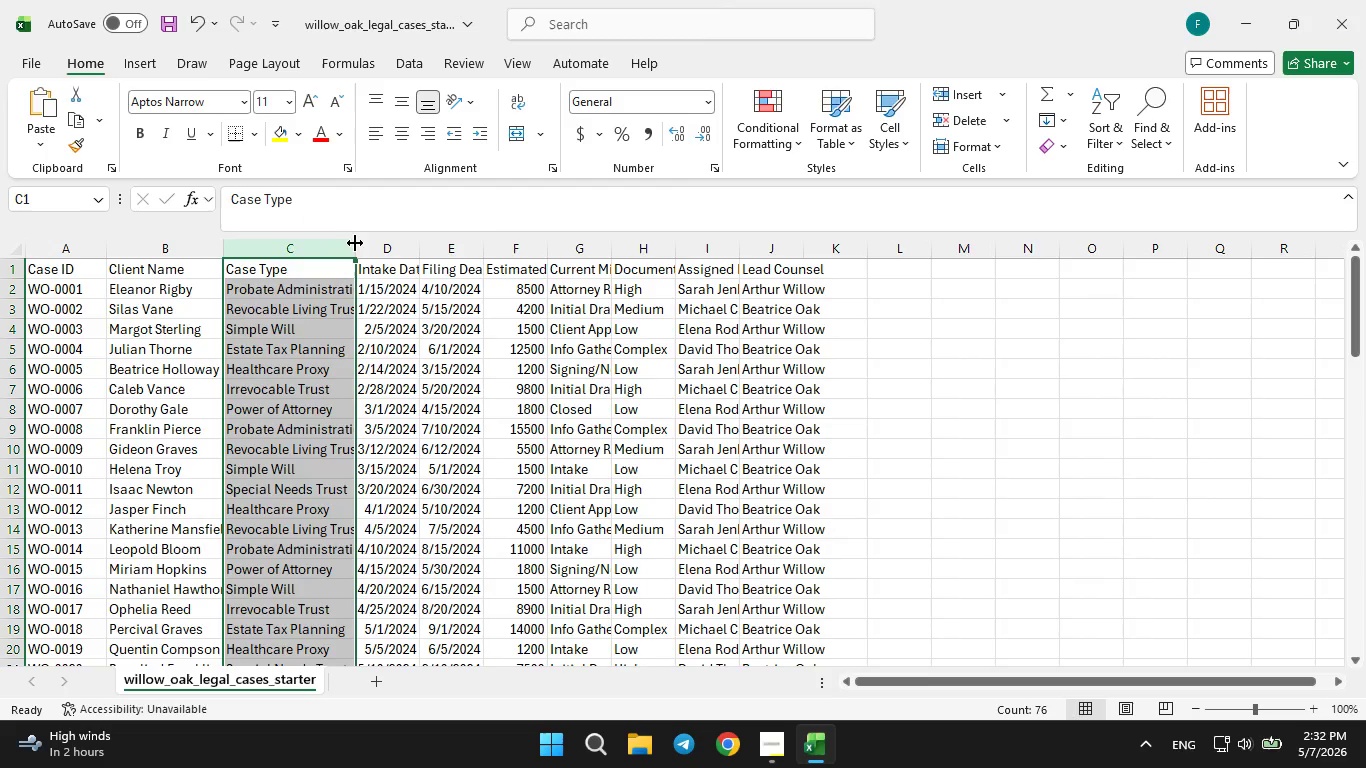 
left_click_drag(start_coordinate=[355, 243], to_coordinate=[380, 235])
 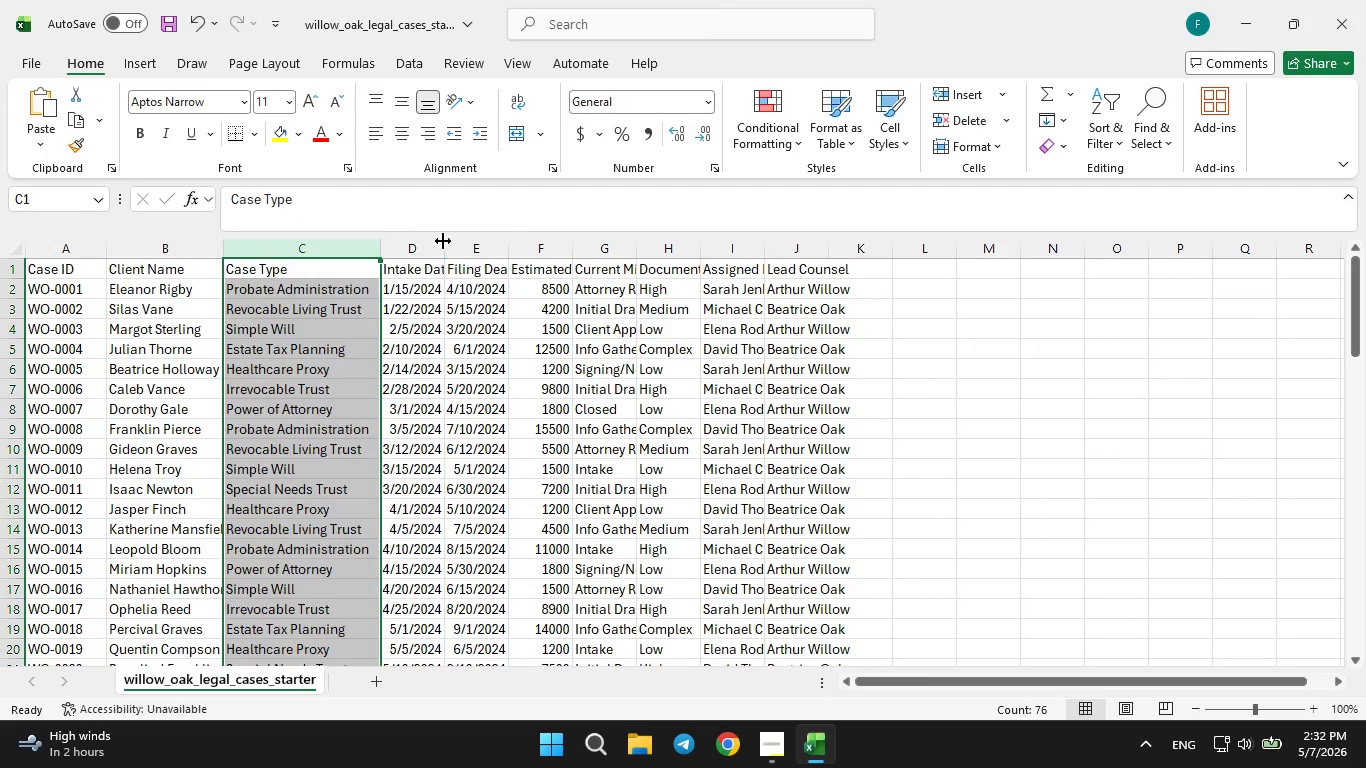 
left_click([410, 248])
 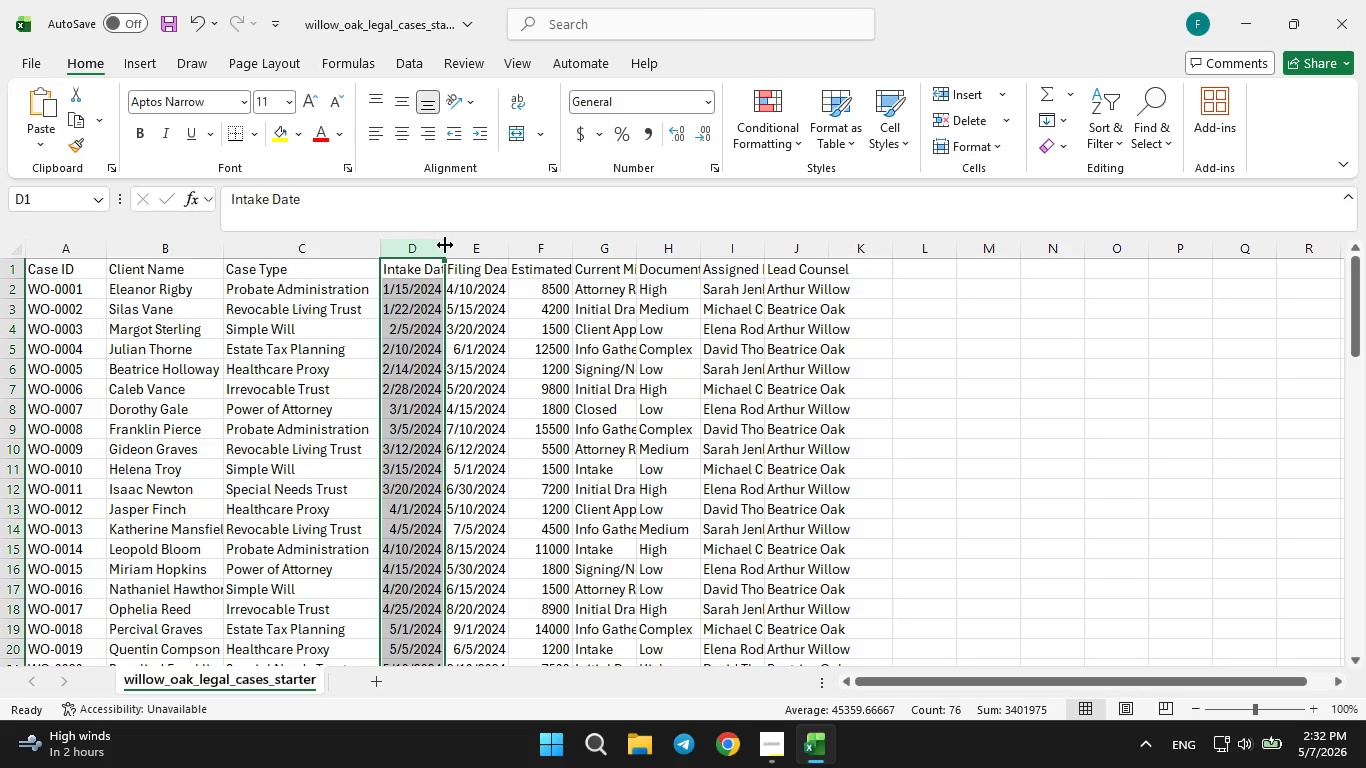 
left_click_drag(start_coordinate=[447, 245], to_coordinate=[480, 240])
 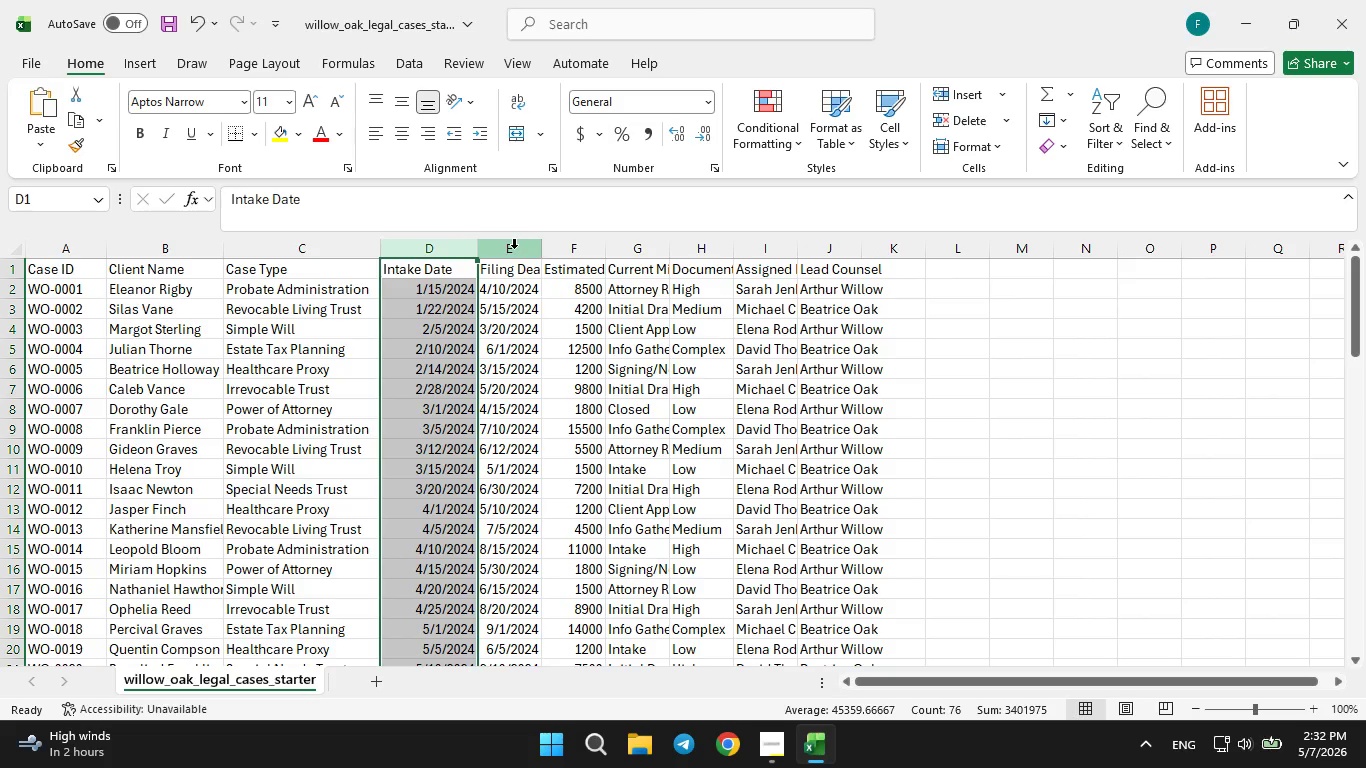 
left_click([514, 244])
 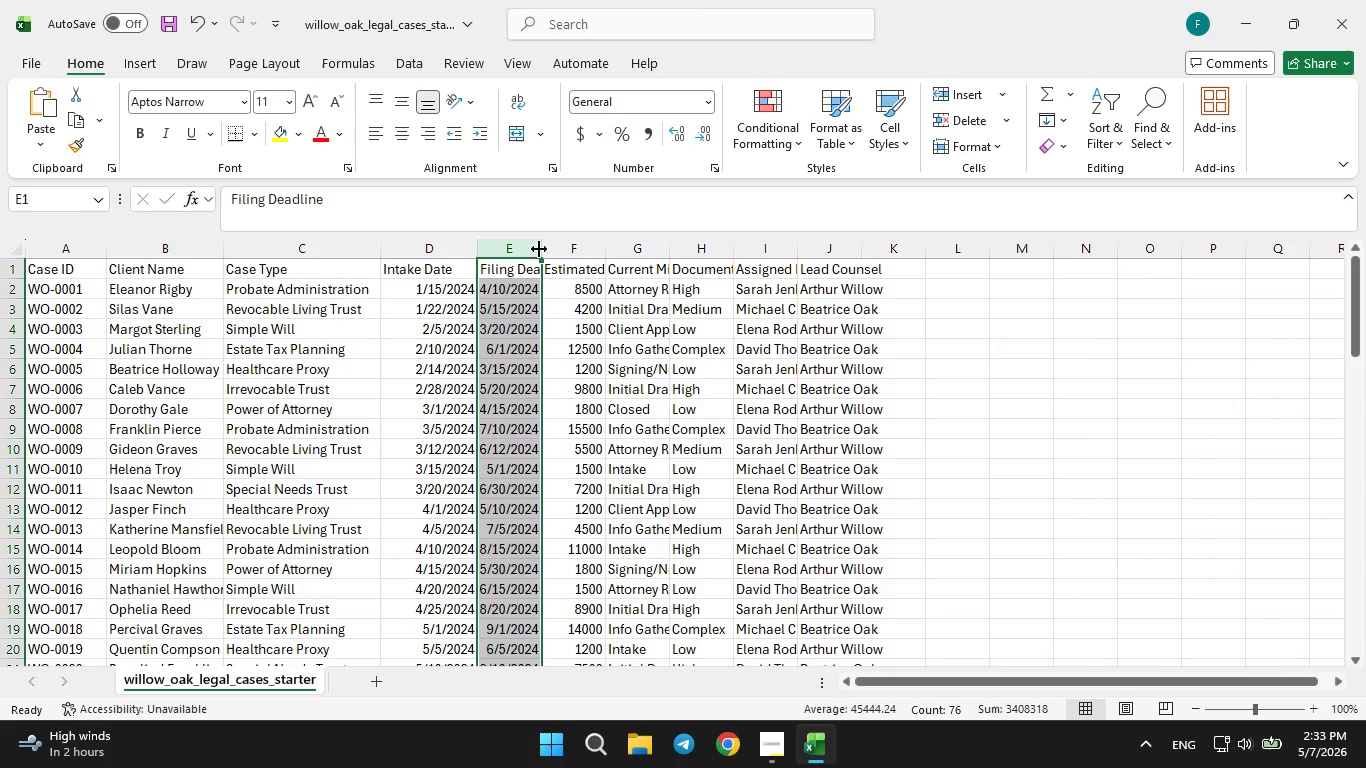 
left_click_drag(start_coordinate=[539, 247], to_coordinate=[562, 246])
 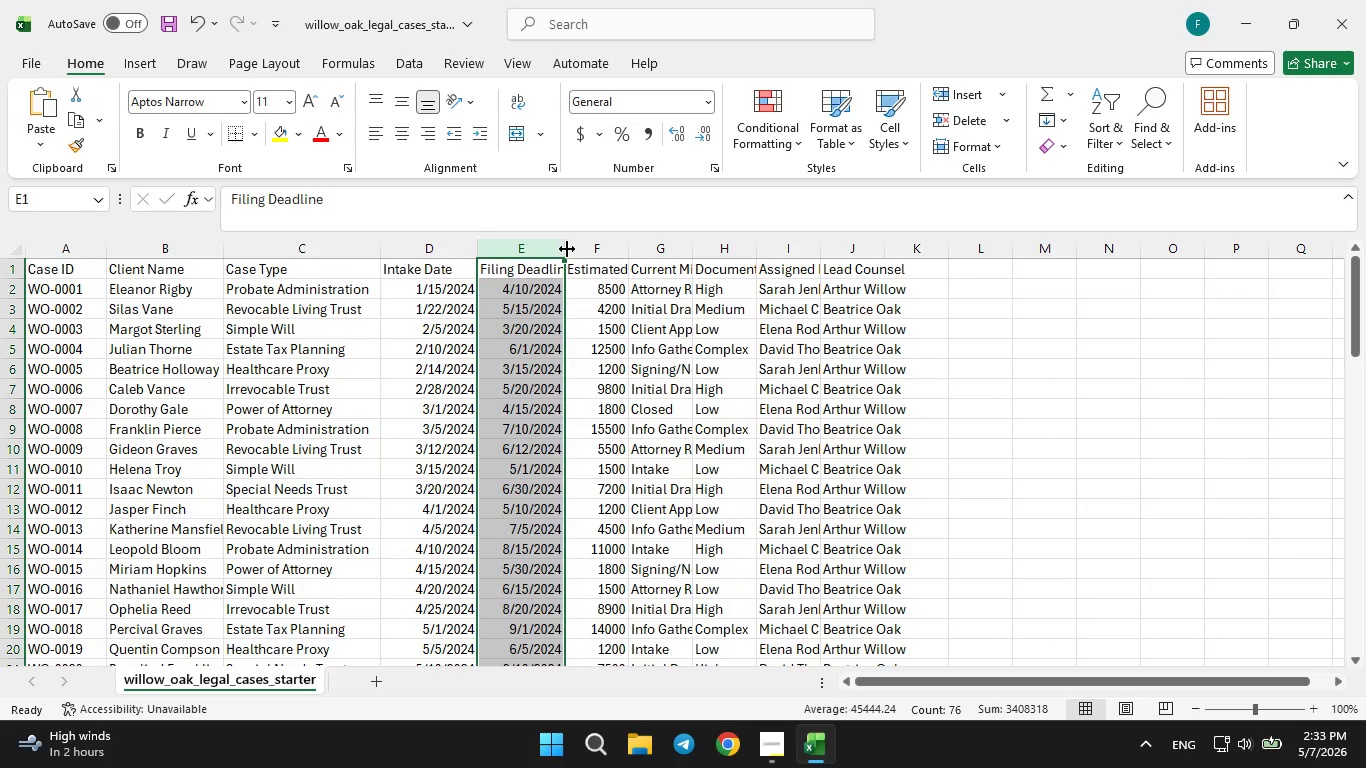 
left_click_drag(start_coordinate=[567, 247], to_coordinate=[584, 243])
 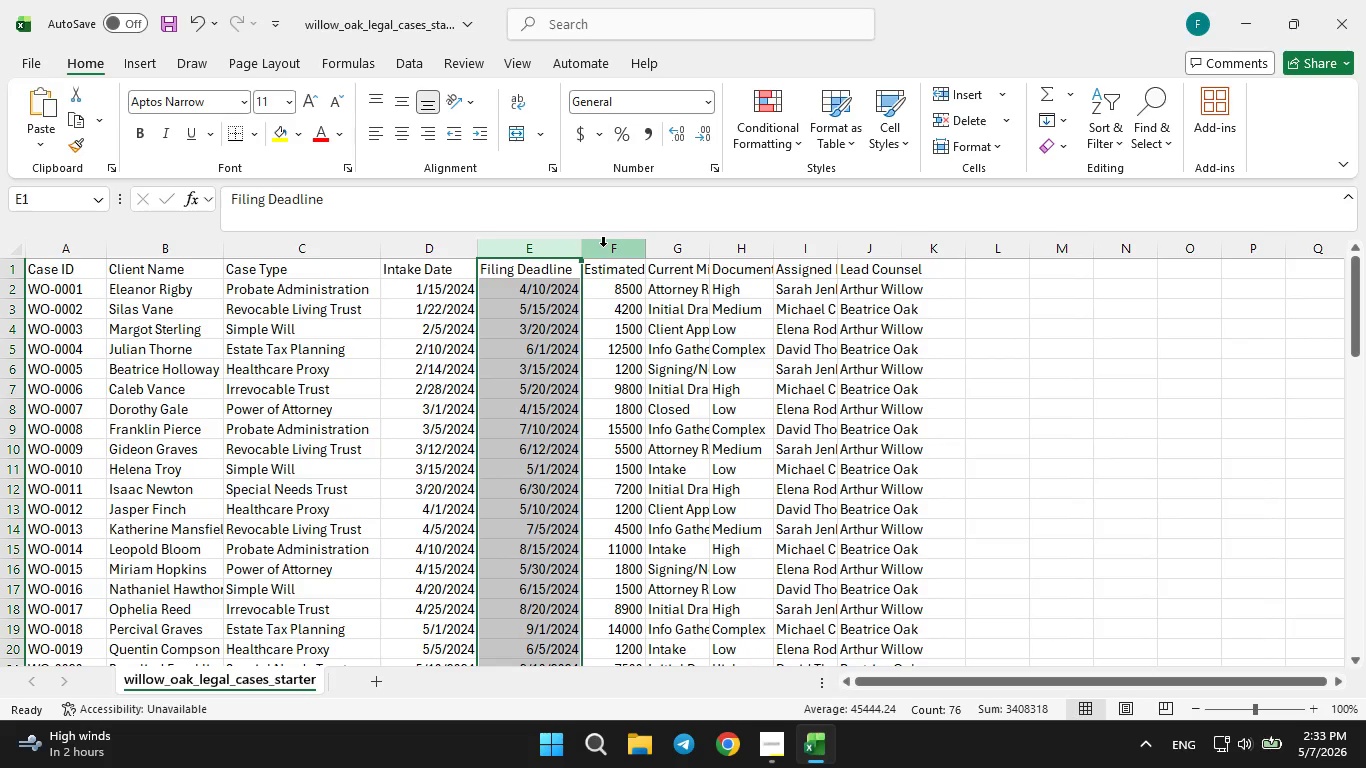 
left_click([603, 243])
 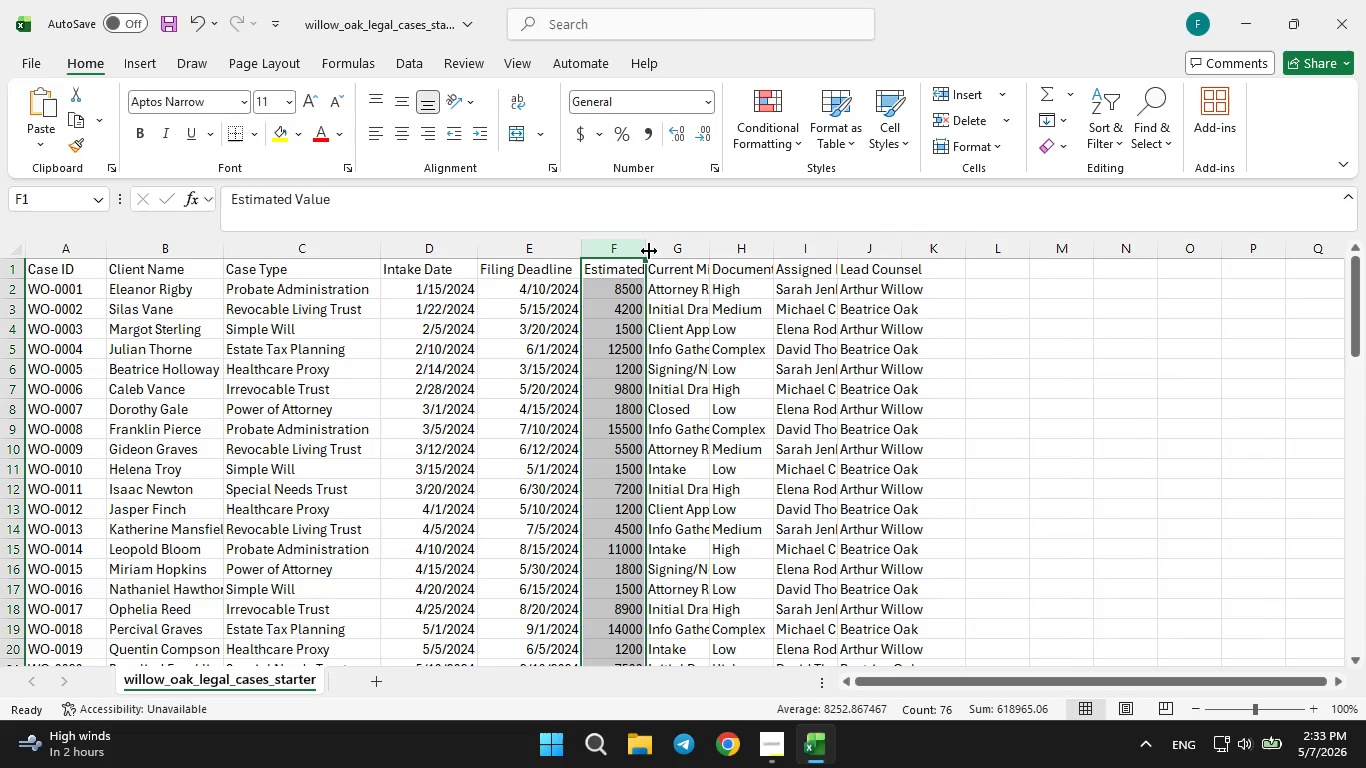 
left_click_drag(start_coordinate=[649, 250], to_coordinate=[661, 246])
 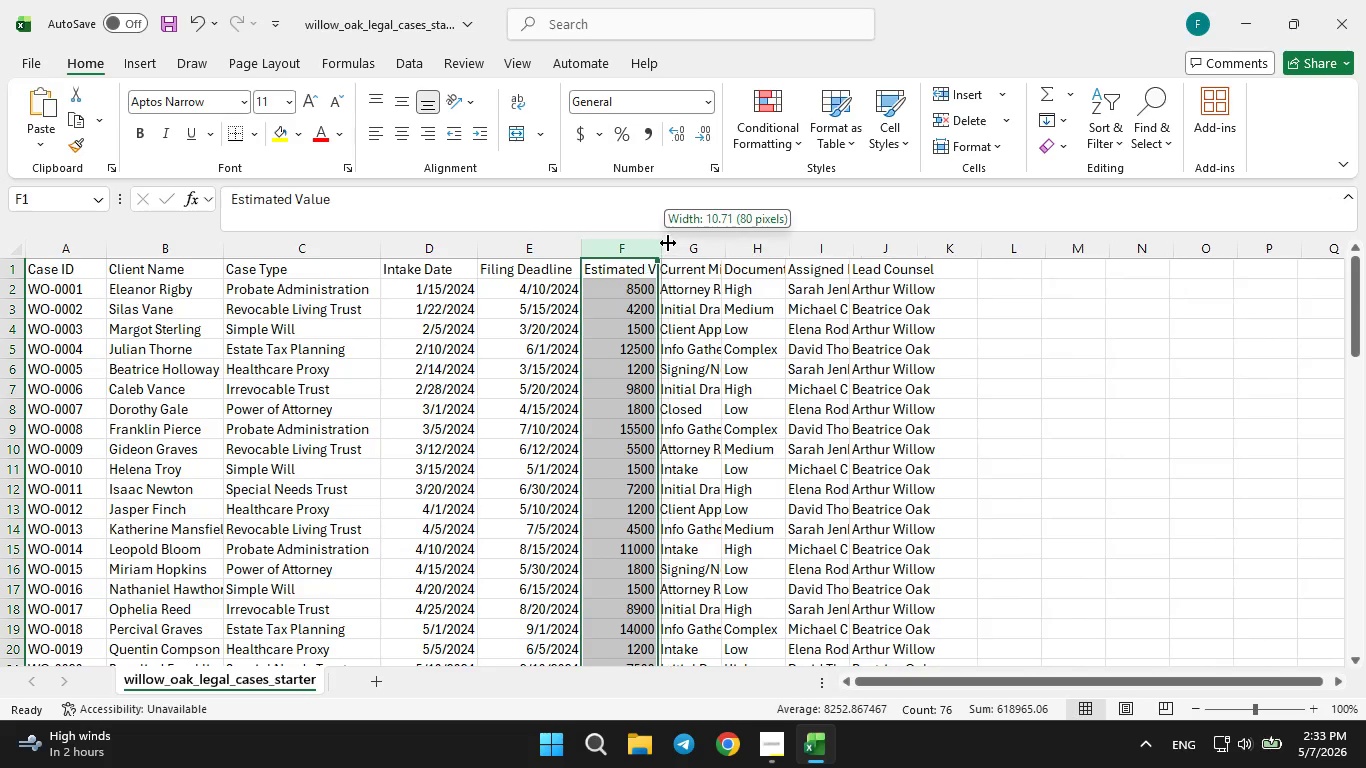 
left_click_drag(start_coordinate=[663, 243], to_coordinate=[670, 243])
 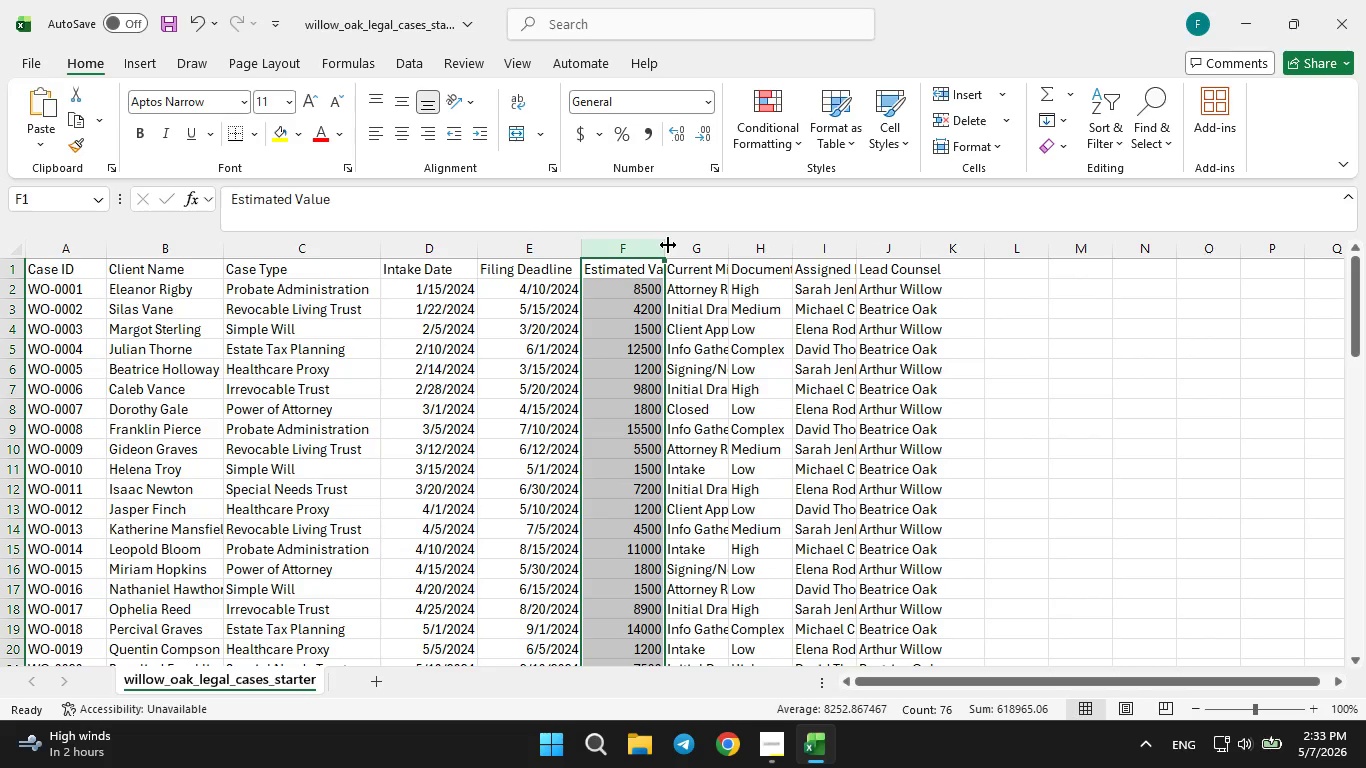 
left_click_drag(start_coordinate=[668, 245], to_coordinate=[685, 240])
 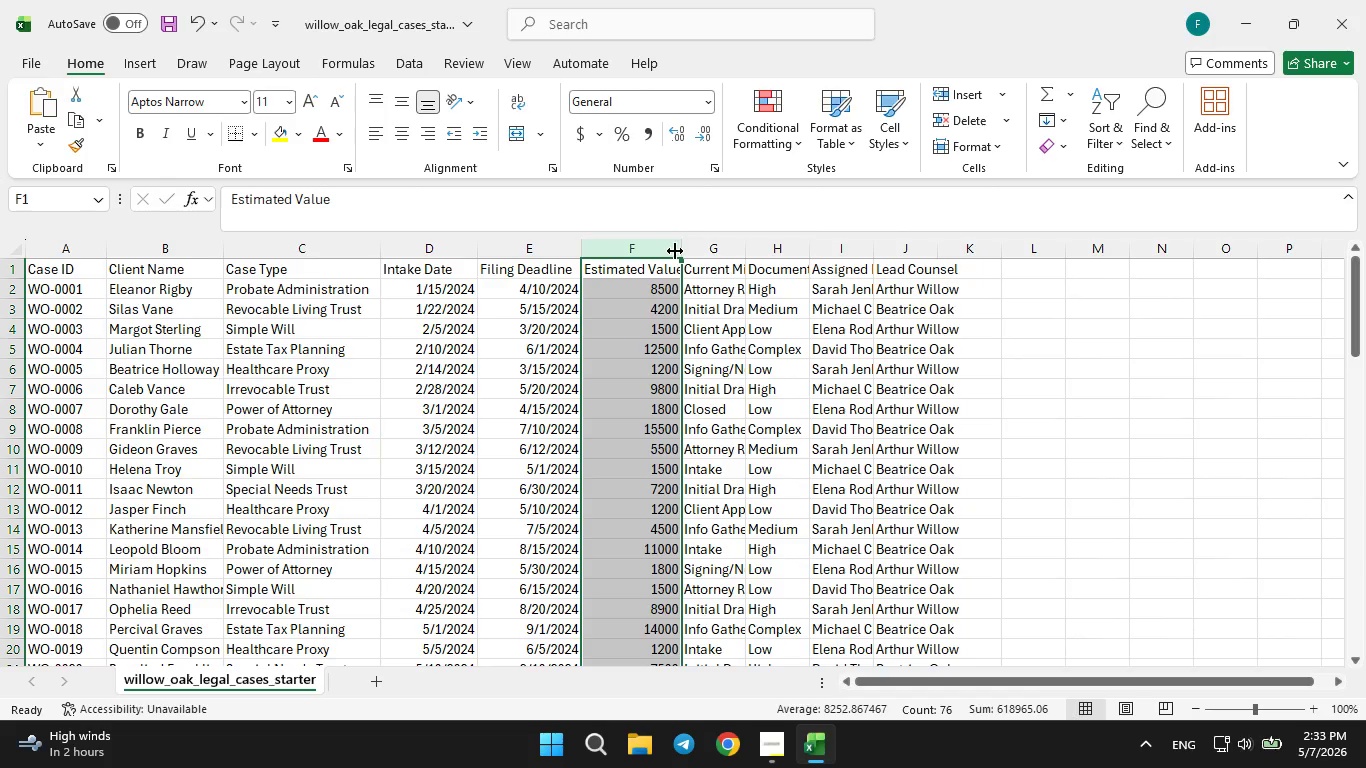 
left_click_drag(start_coordinate=[677, 250], to_coordinate=[693, 242])
 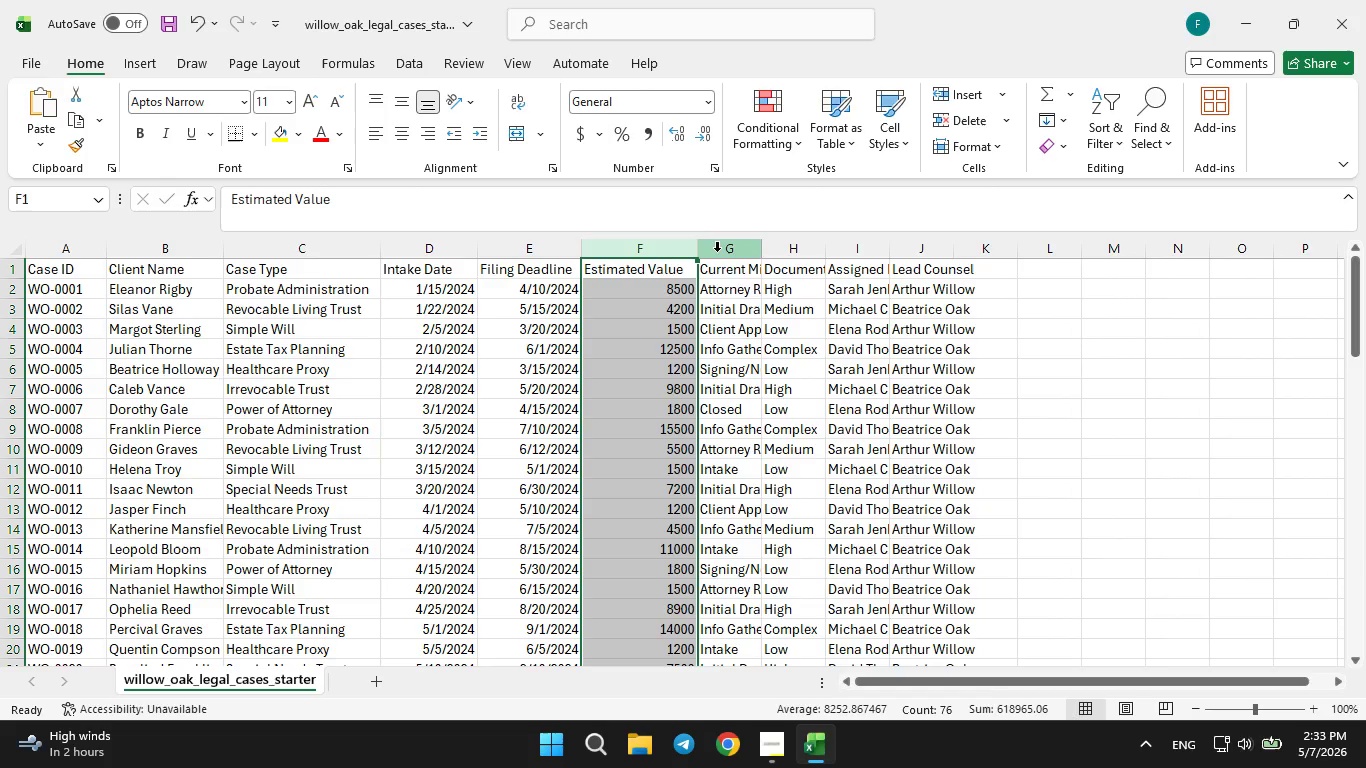 
left_click([723, 249])
 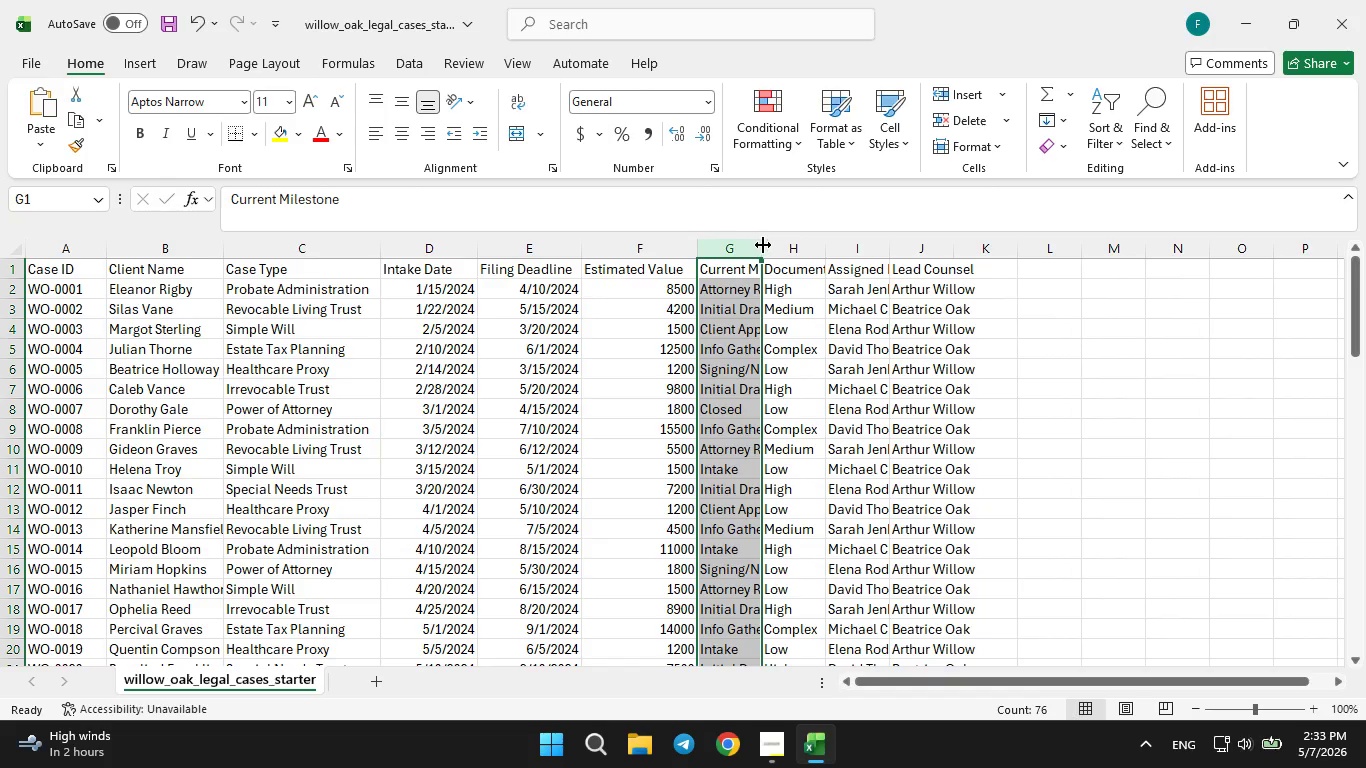 
left_click_drag(start_coordinate=[763, 245], to_coordinate=[794, 244])
 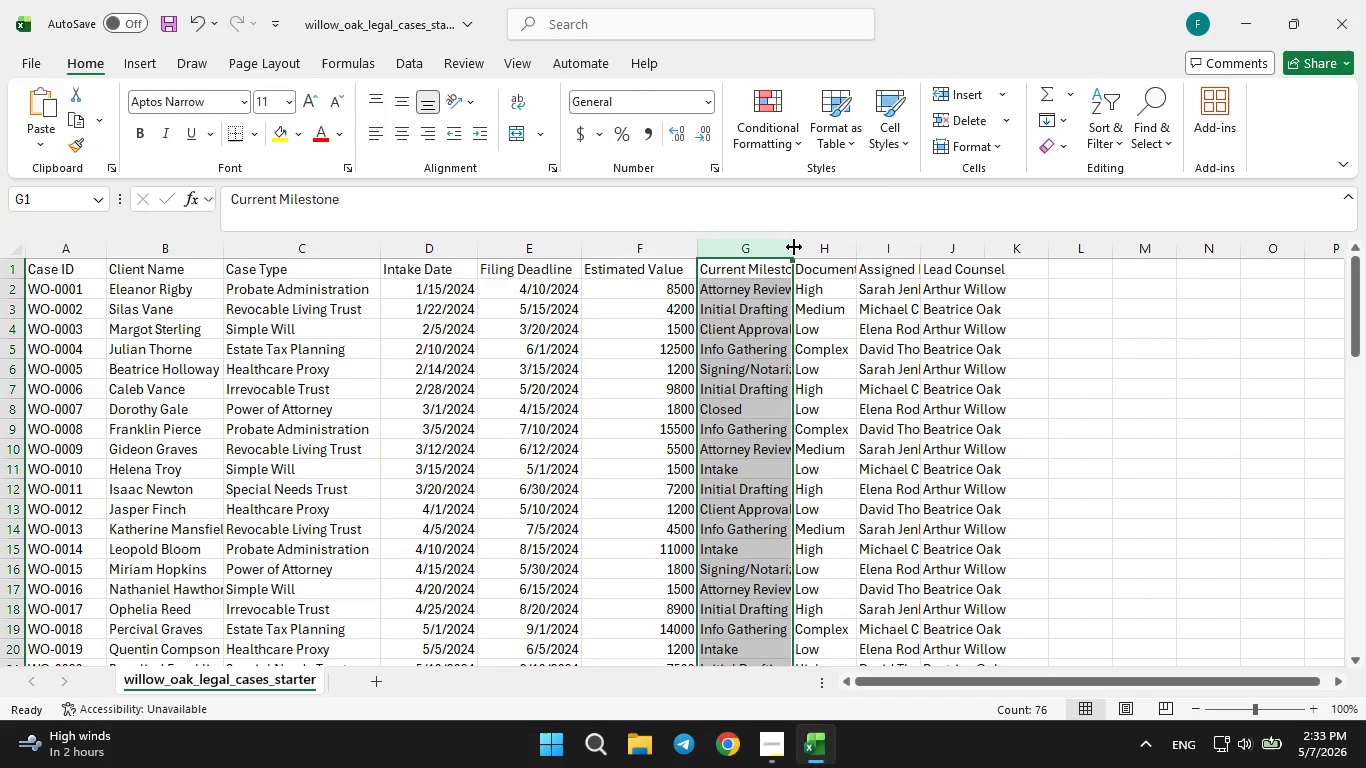 
left_click_drag(start_coordinate=[794, 247], to_coordinate=[815, 244])
 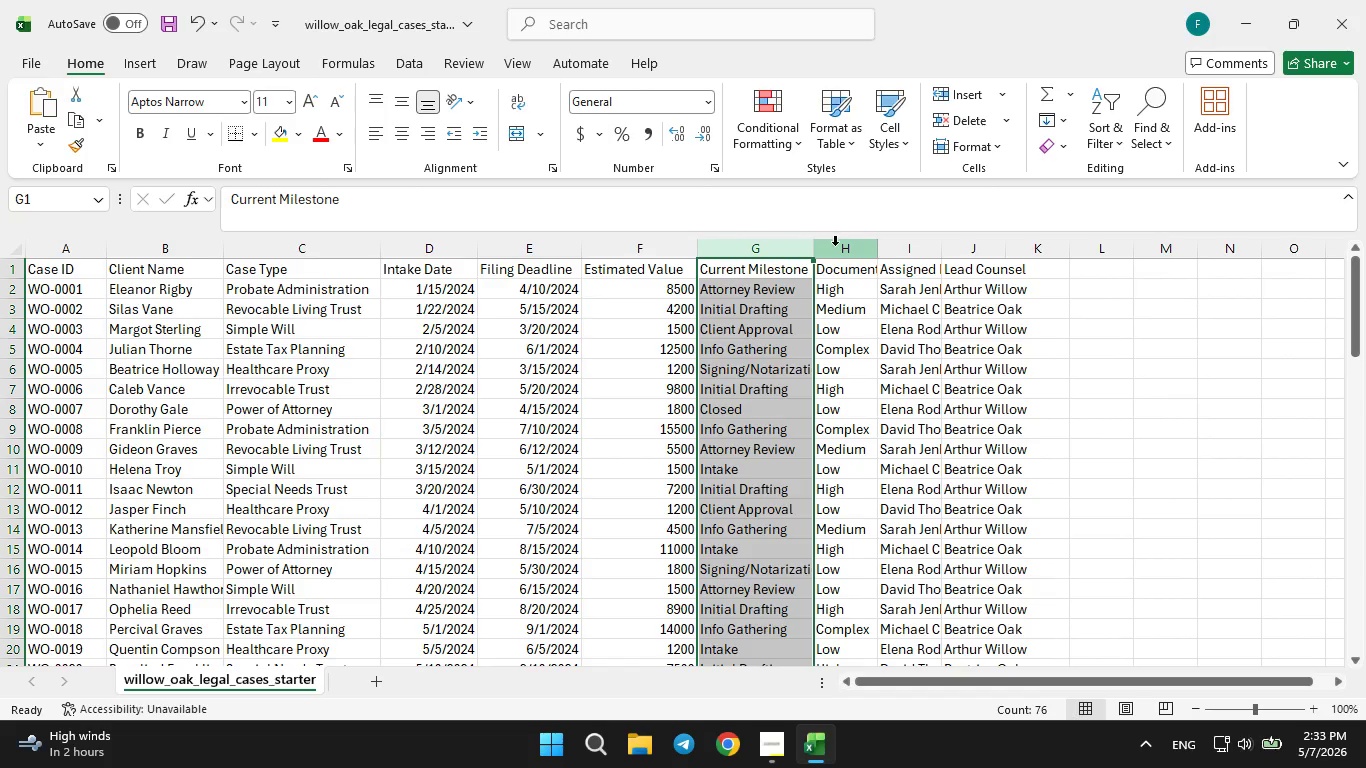 
left_click([836, 245])
 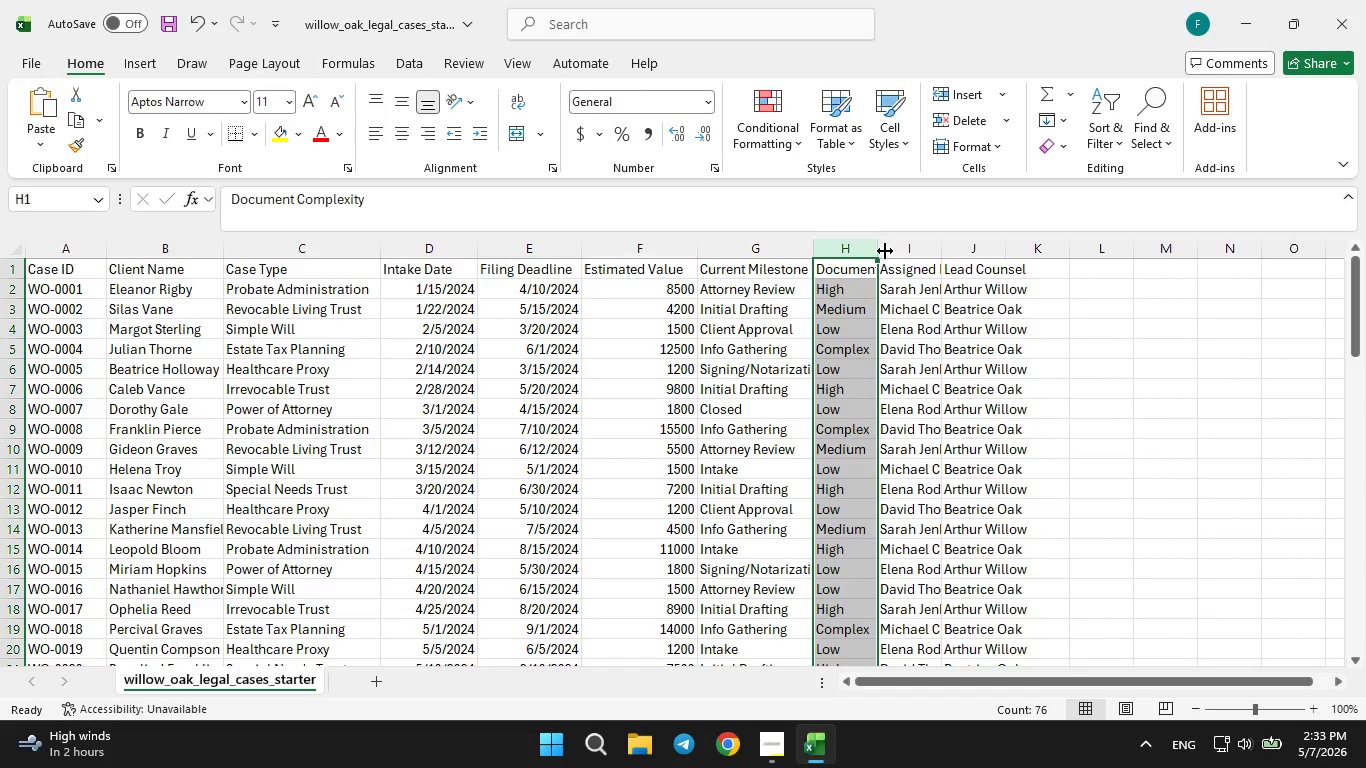 
left_click_drag(start_coordinate=[878, 249], to_coordinate=[906, 239])
 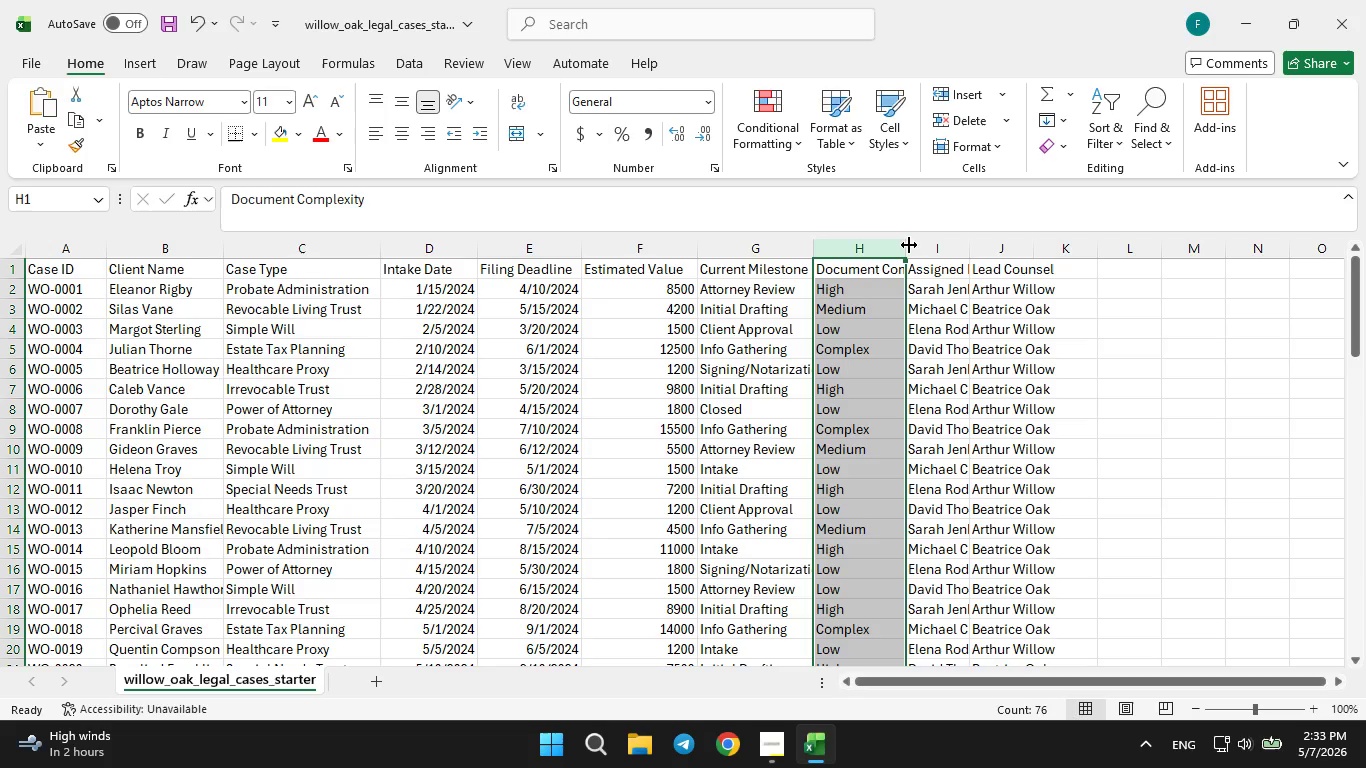 
left_click_drag(start_coordinate=[909, 245], to_coordinate=[939, 231])
 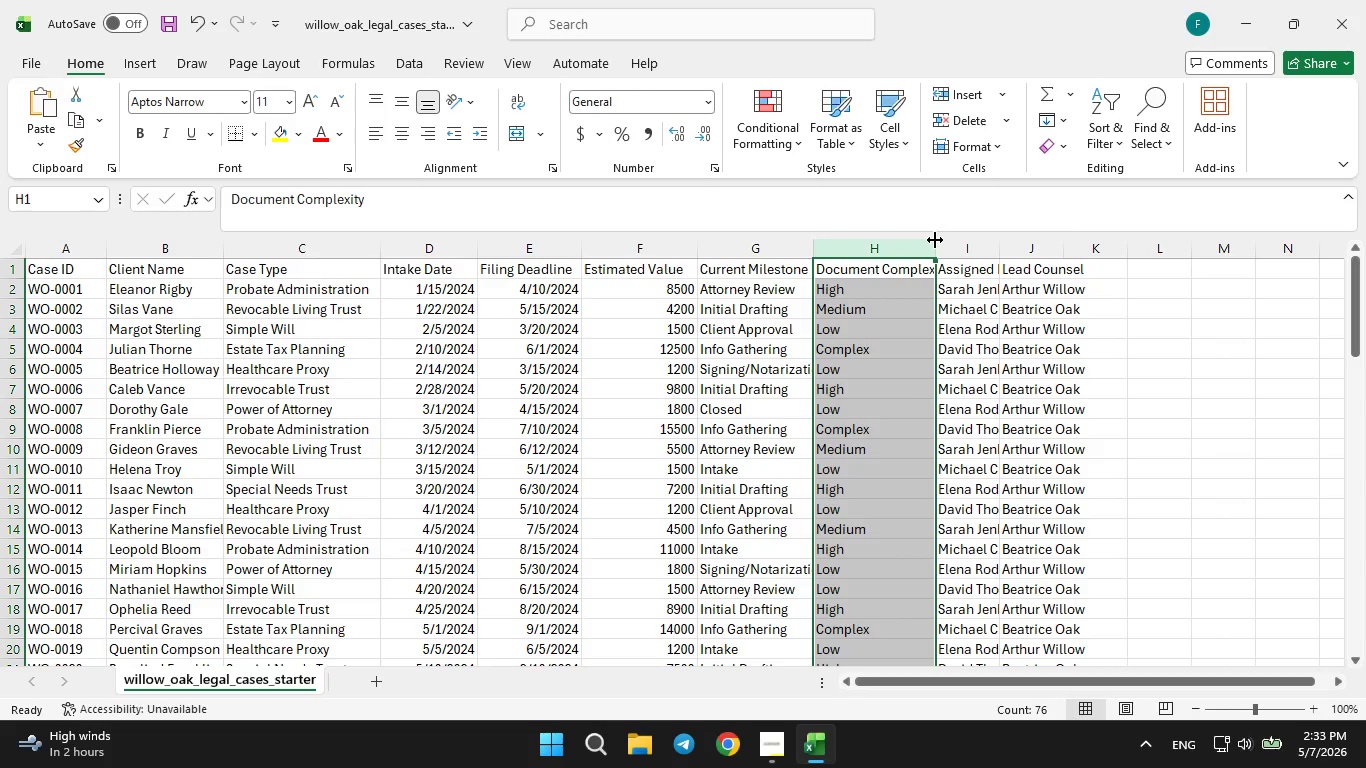 
left_click_drag(start_coordinate=[935, 240], to_coordinate=[953, 238])
 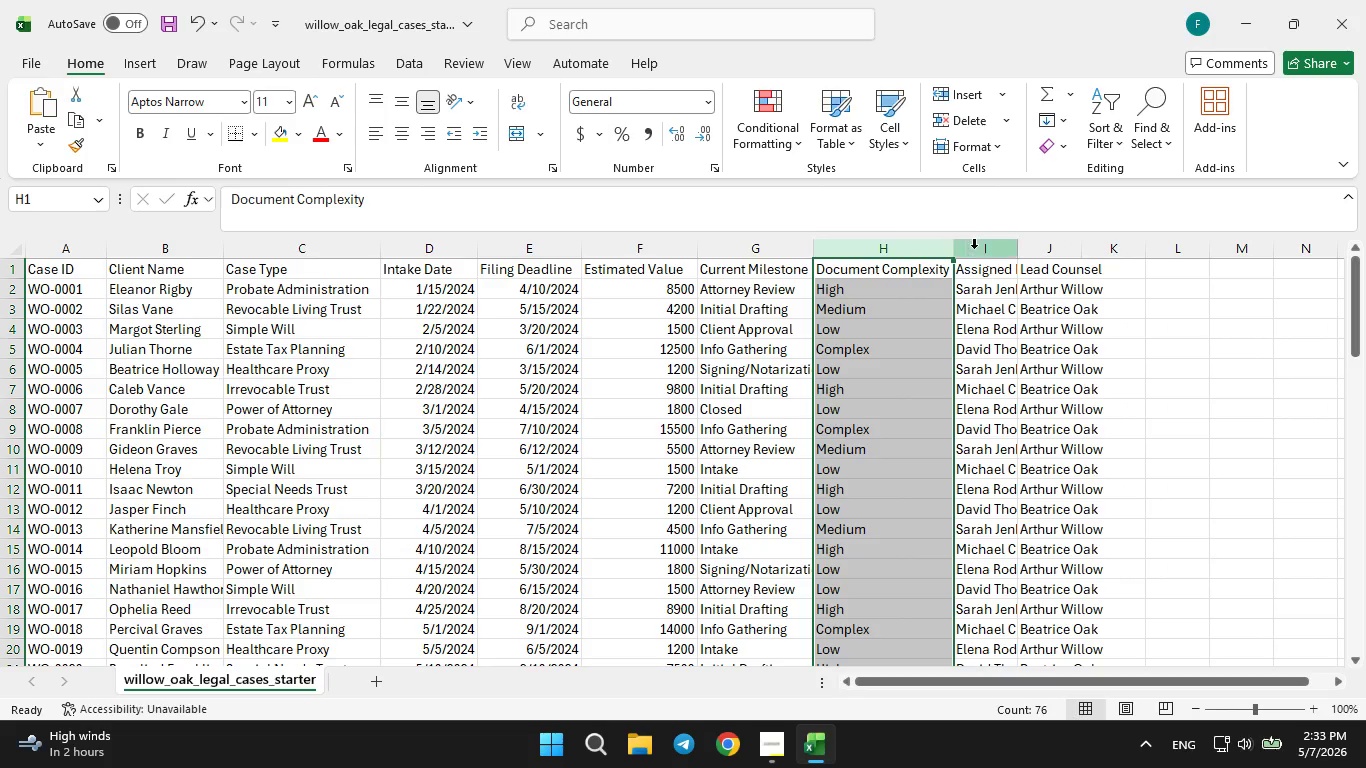 
left_click([976, 248])
 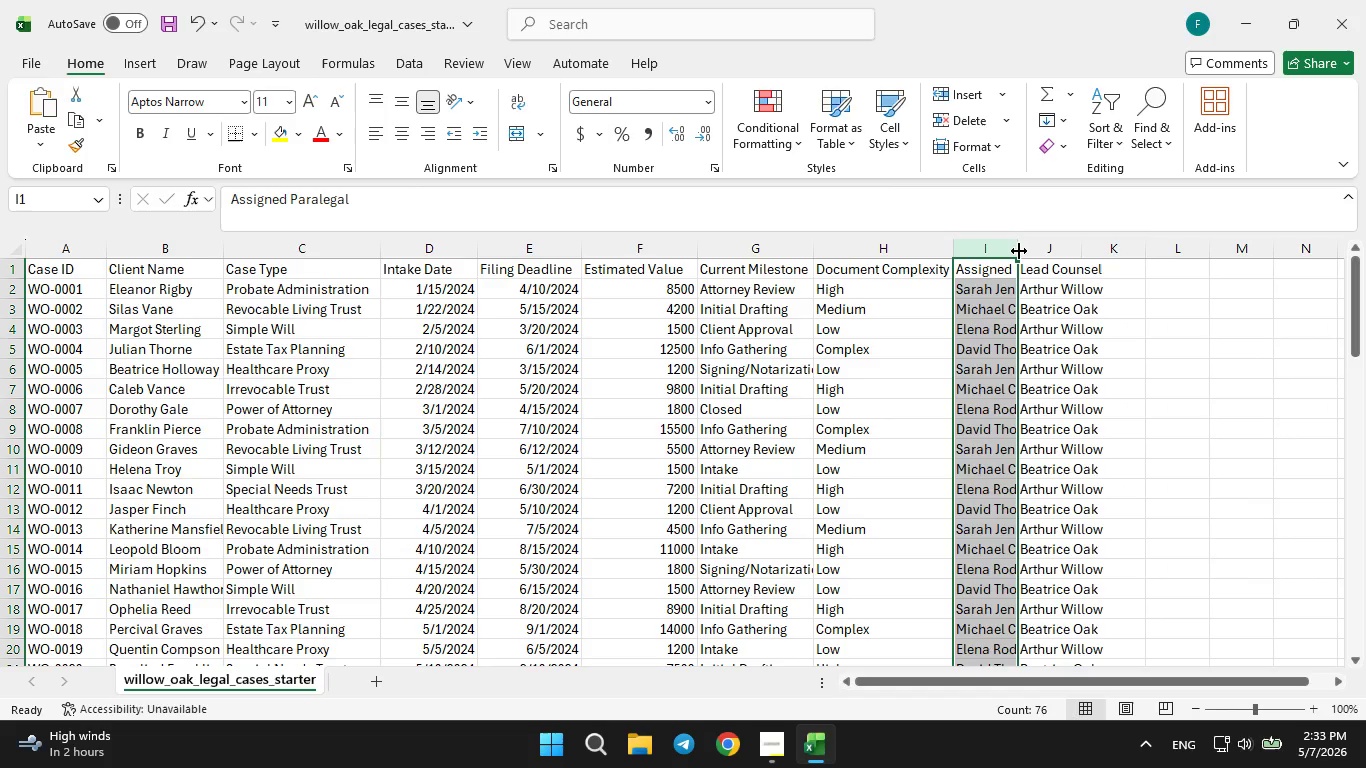 
left_click_drag(start_coordinate=[1019, 249], to_coordinate=[1074, 244])
 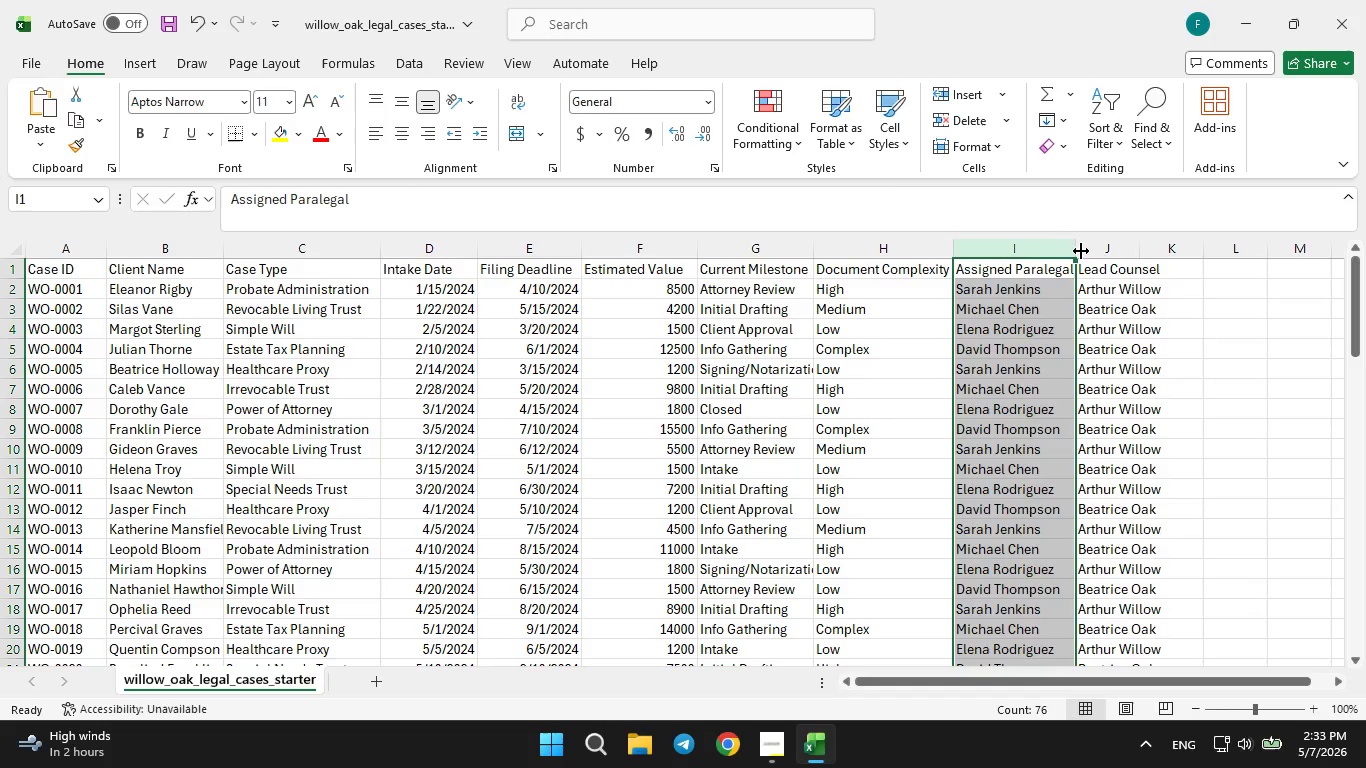 
double_click([1093, 251])
 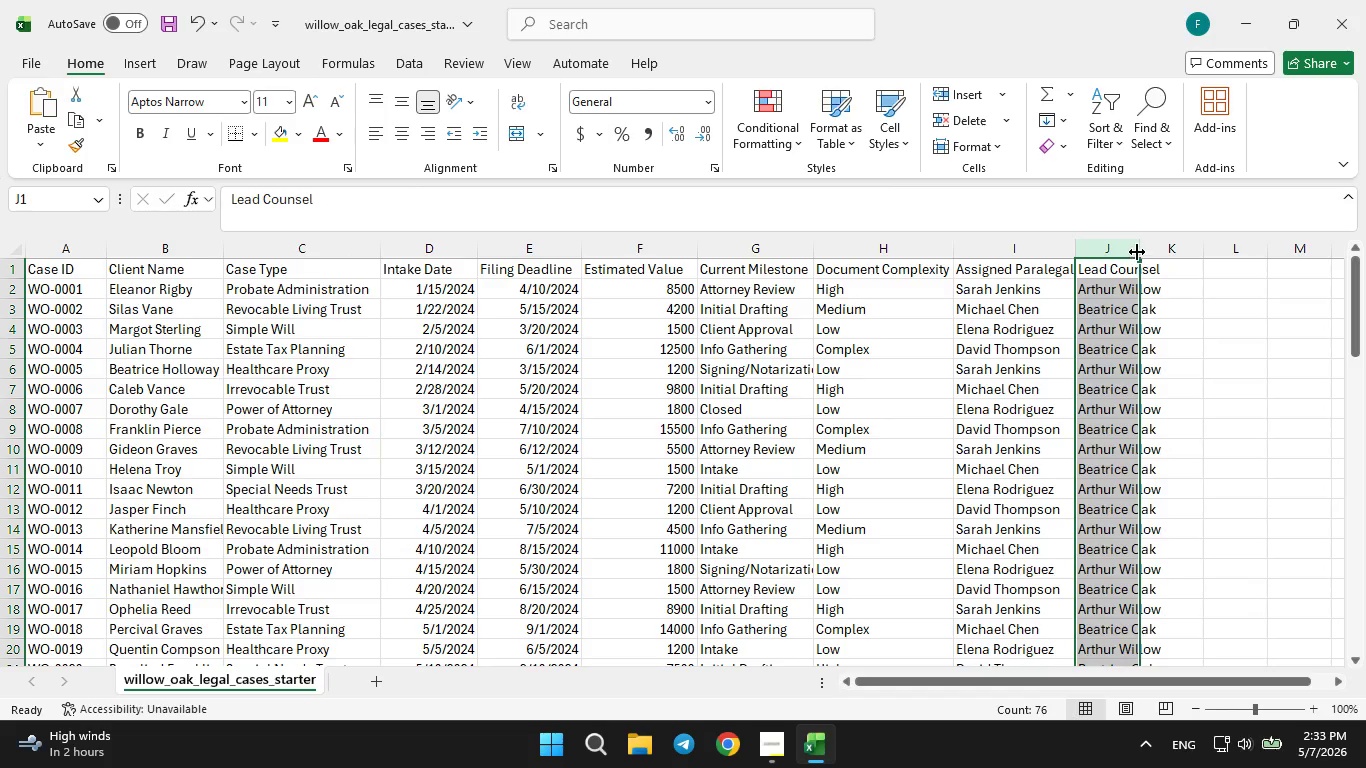 
left_click_drag(start_coordinate=[1141, 249], to_coordinate=[1190, 241])
 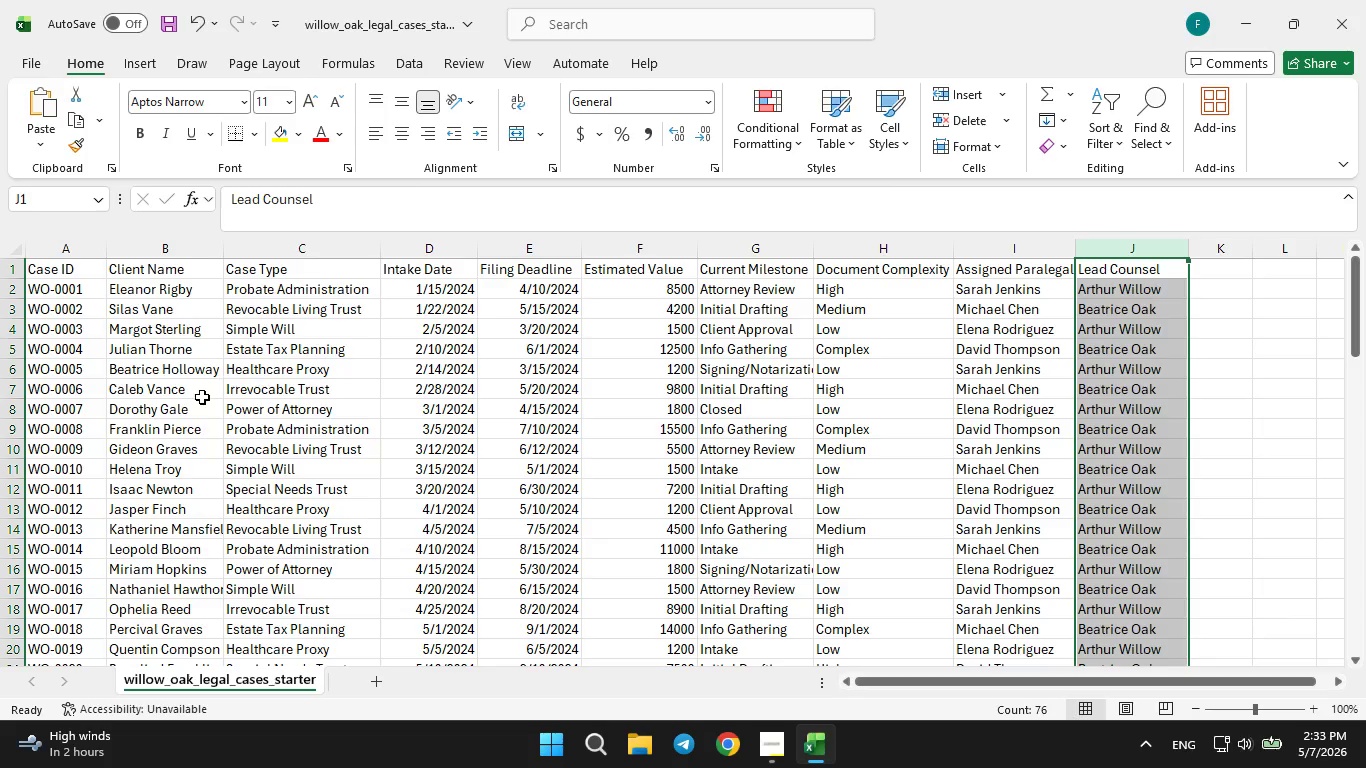 
wait(14.39)
 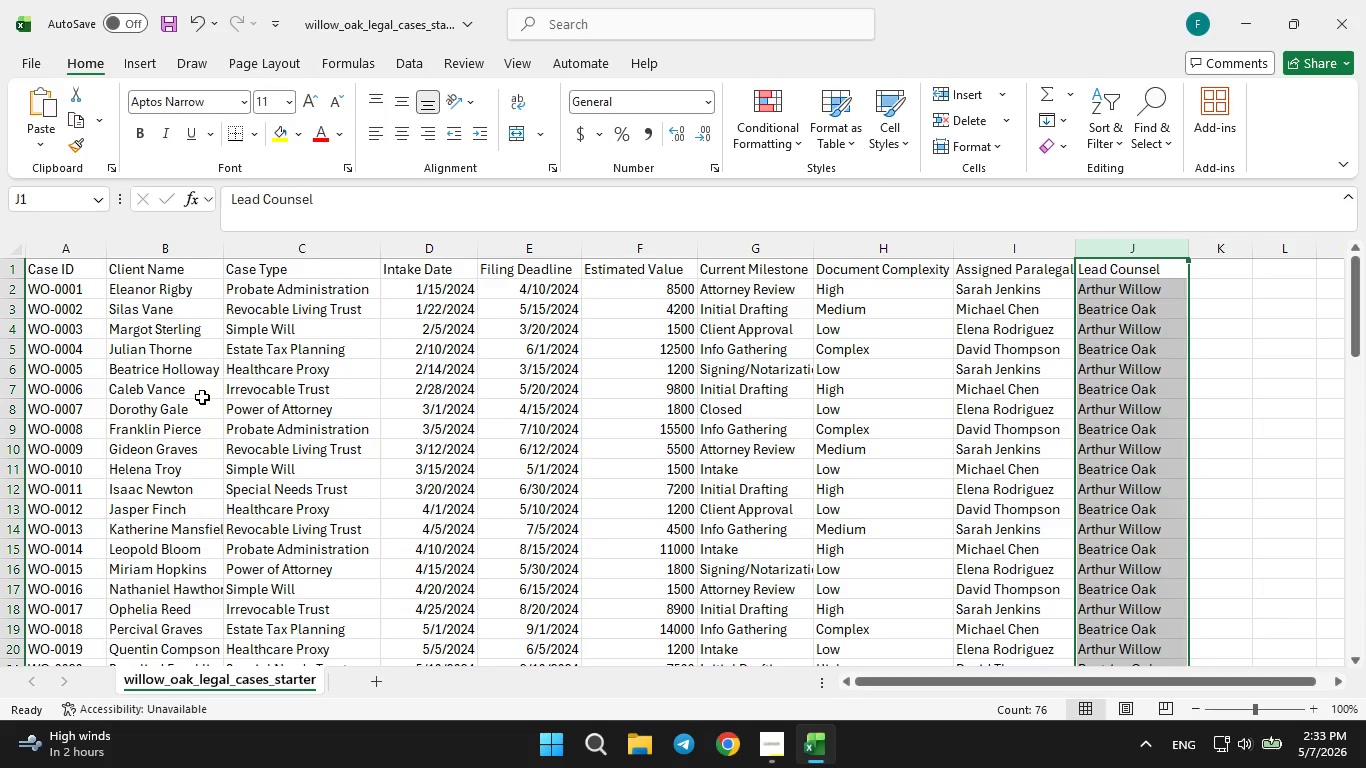 
scroll: coordinate [202, 397], scroll_direction: down, amount: 1.0
 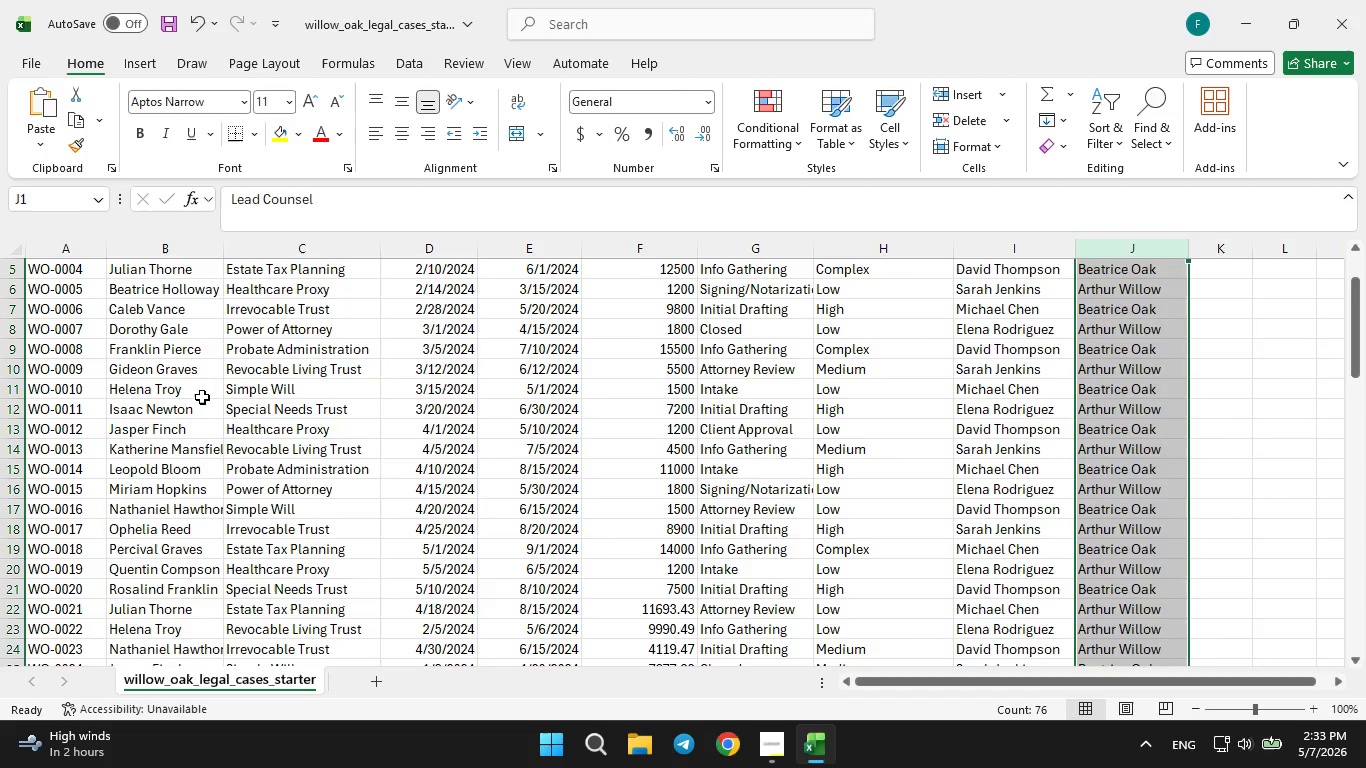 
scroll: coordinate [202, 395], scroll_direction: up, amount: 2.0
 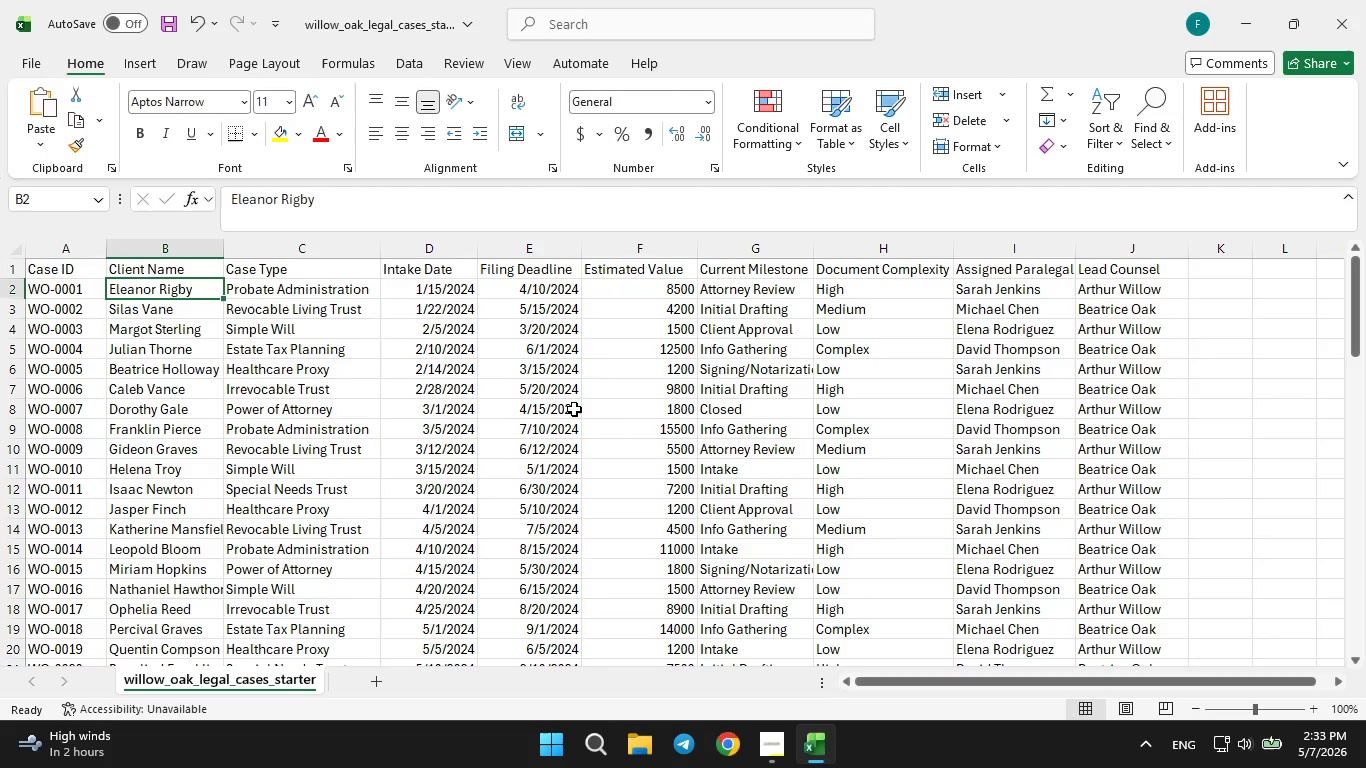 
key(ArrowDown)
 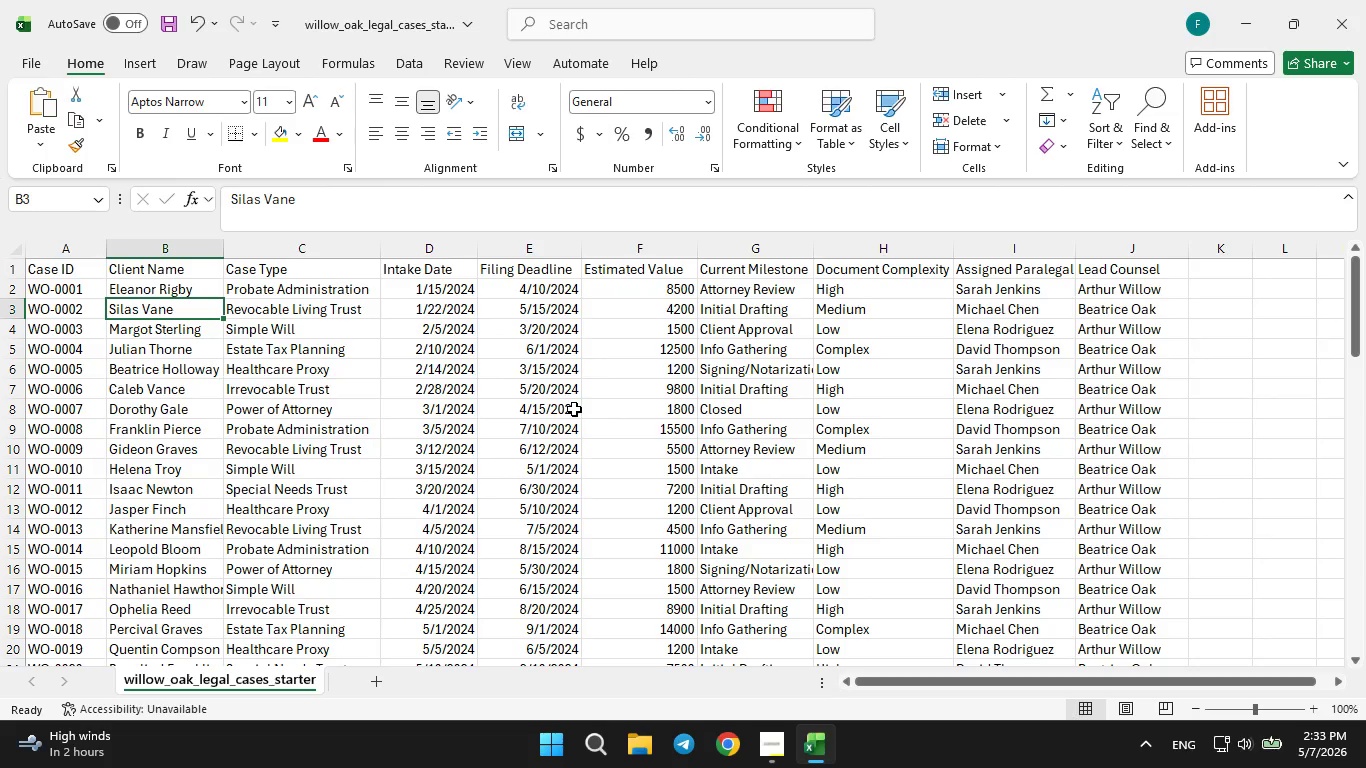 
key(ArrowDown)
 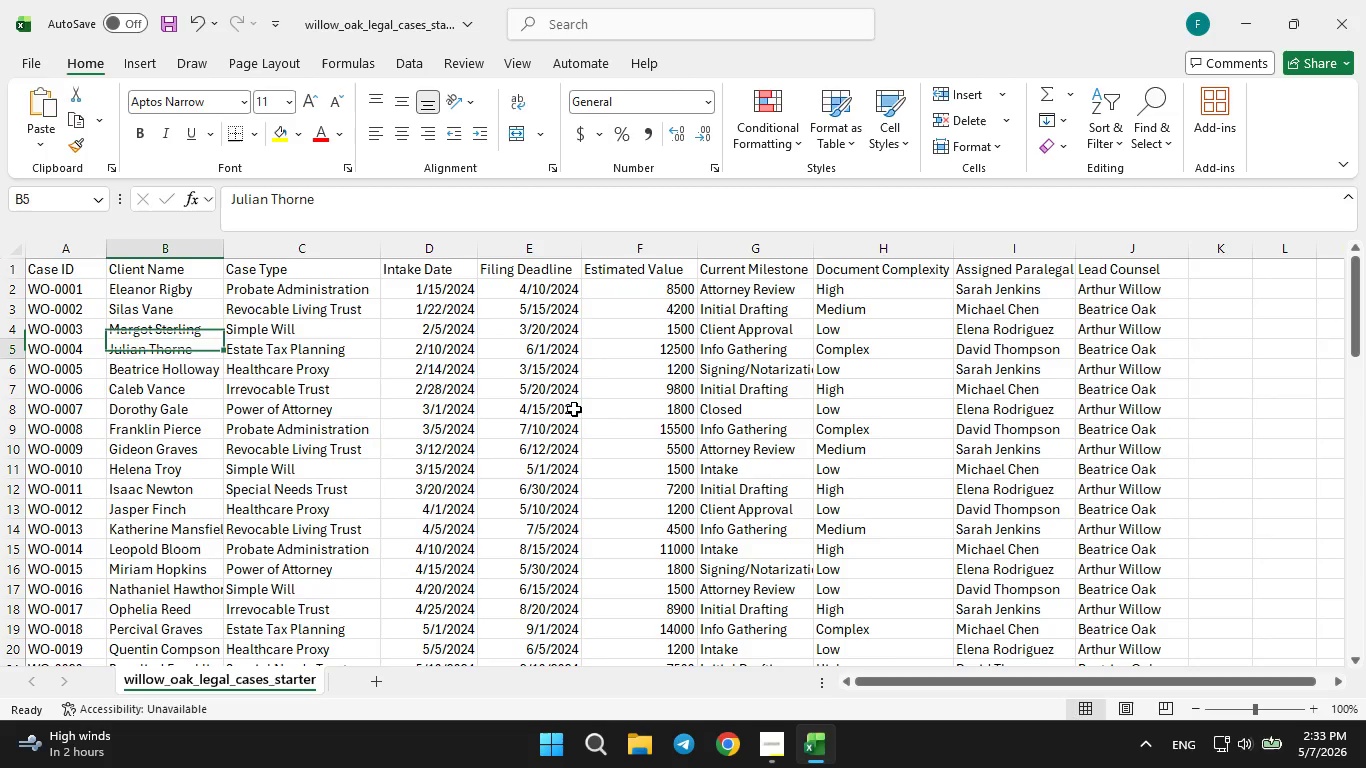 
key(ArrowDown)
 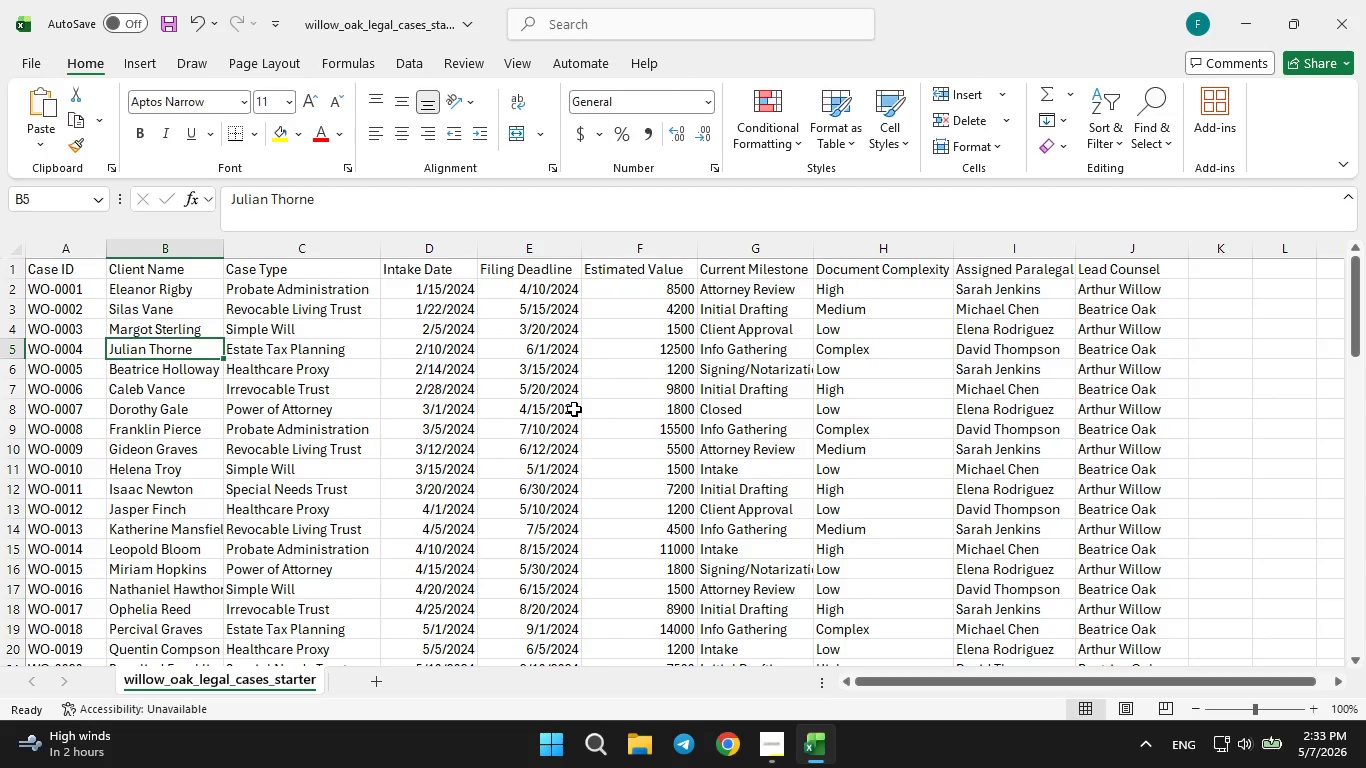 
key(ArrowDown)
 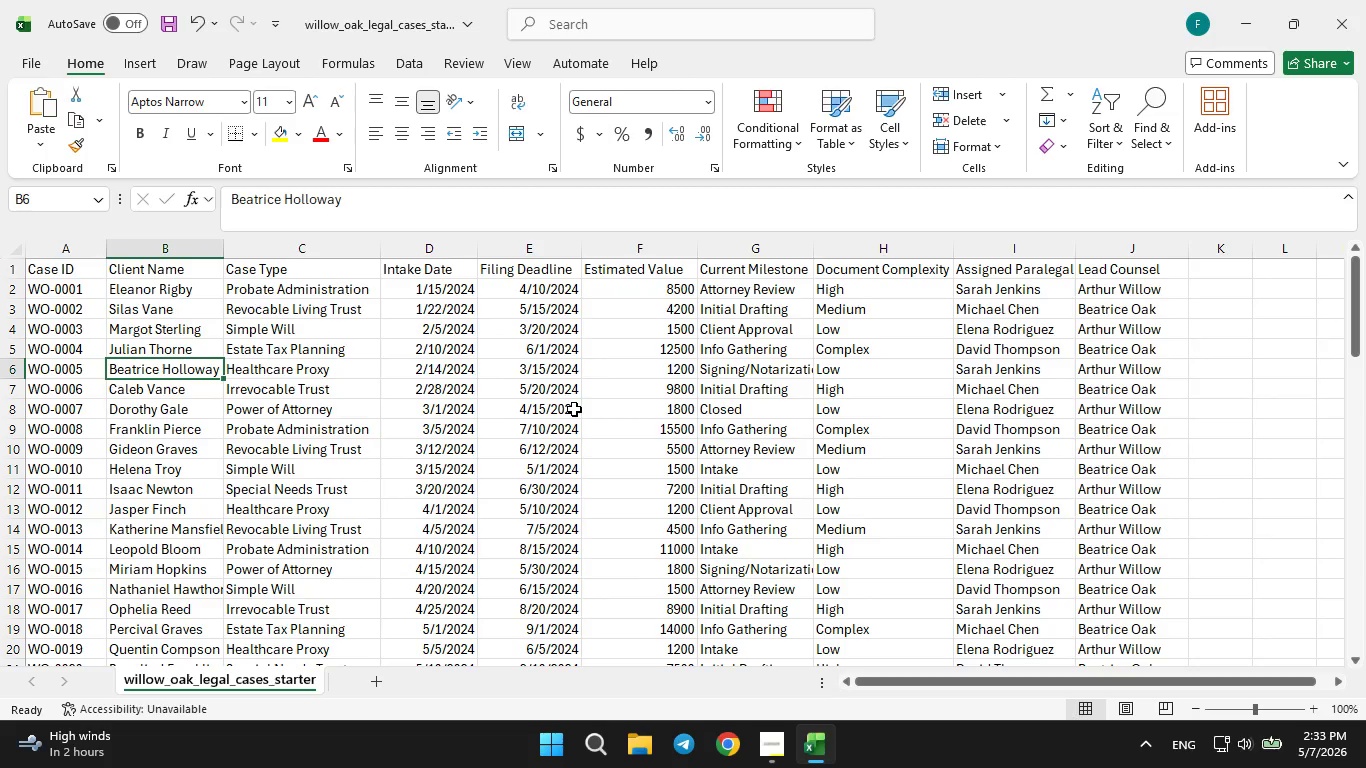 
key(ArrowDown)
 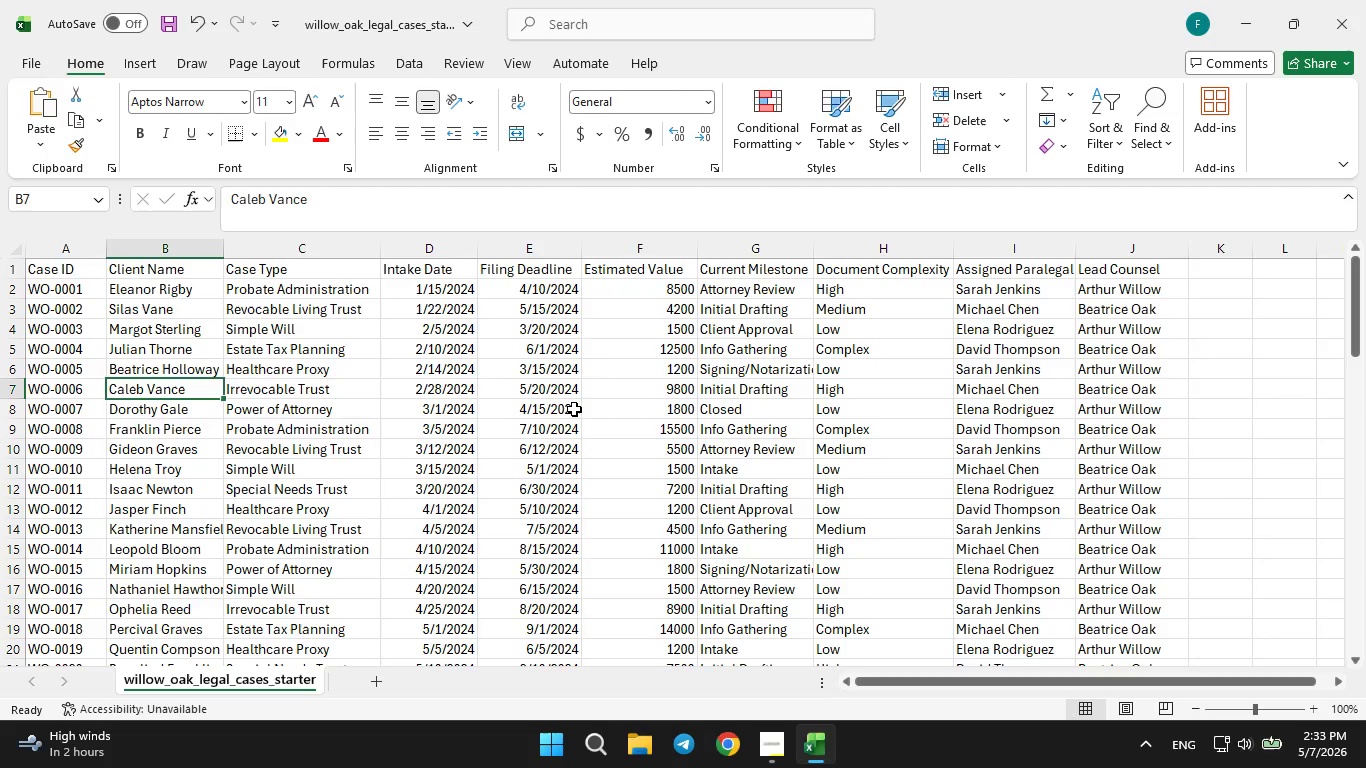 
key(ArrowDown)
 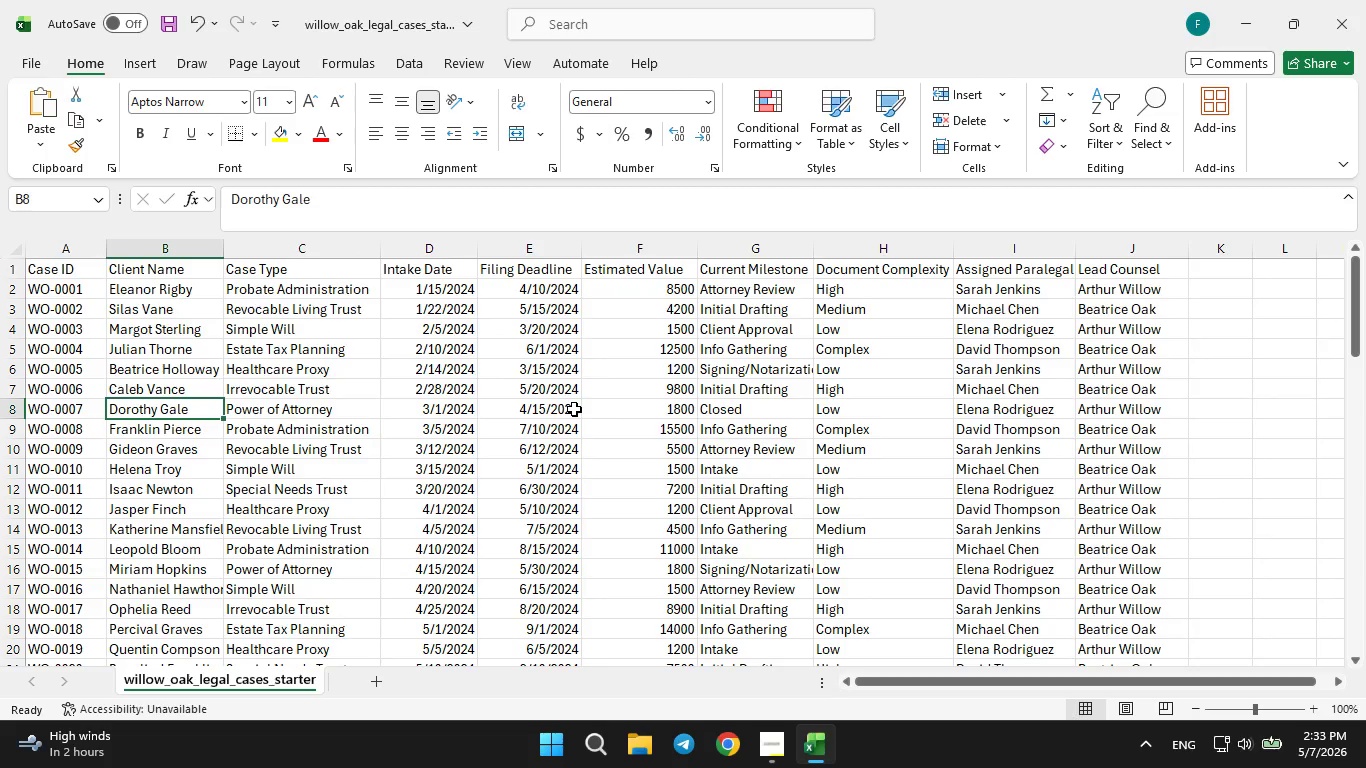 
key(ArrowDown)
 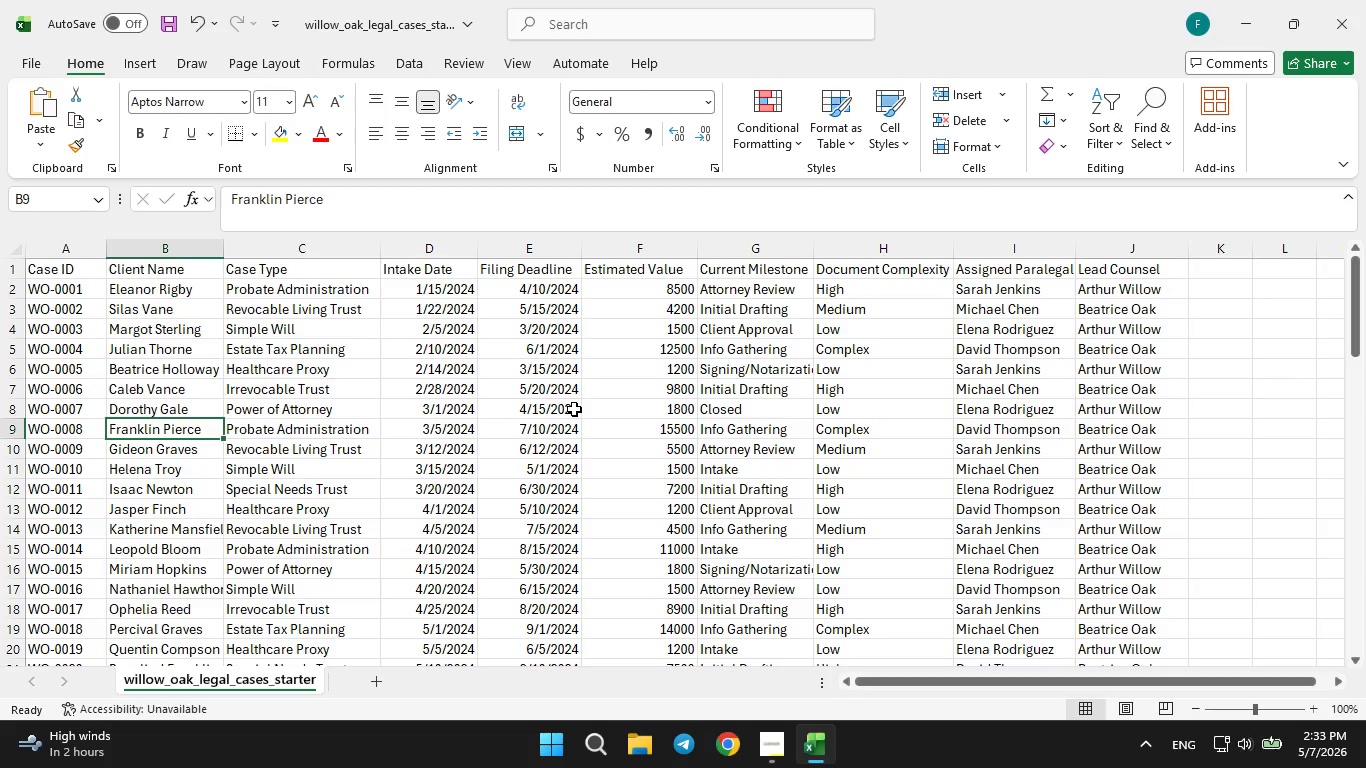 
key(ArrowDown)
 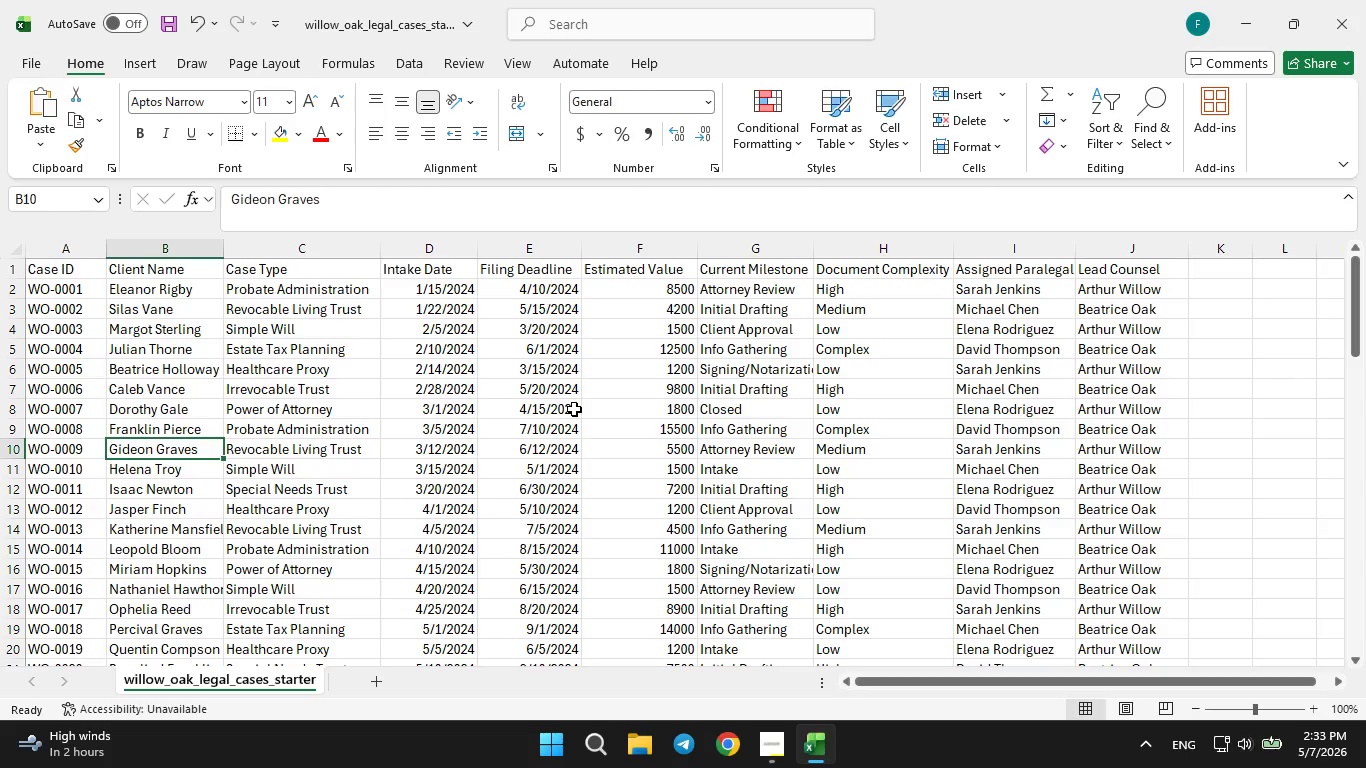 
key(ArrowDown)
 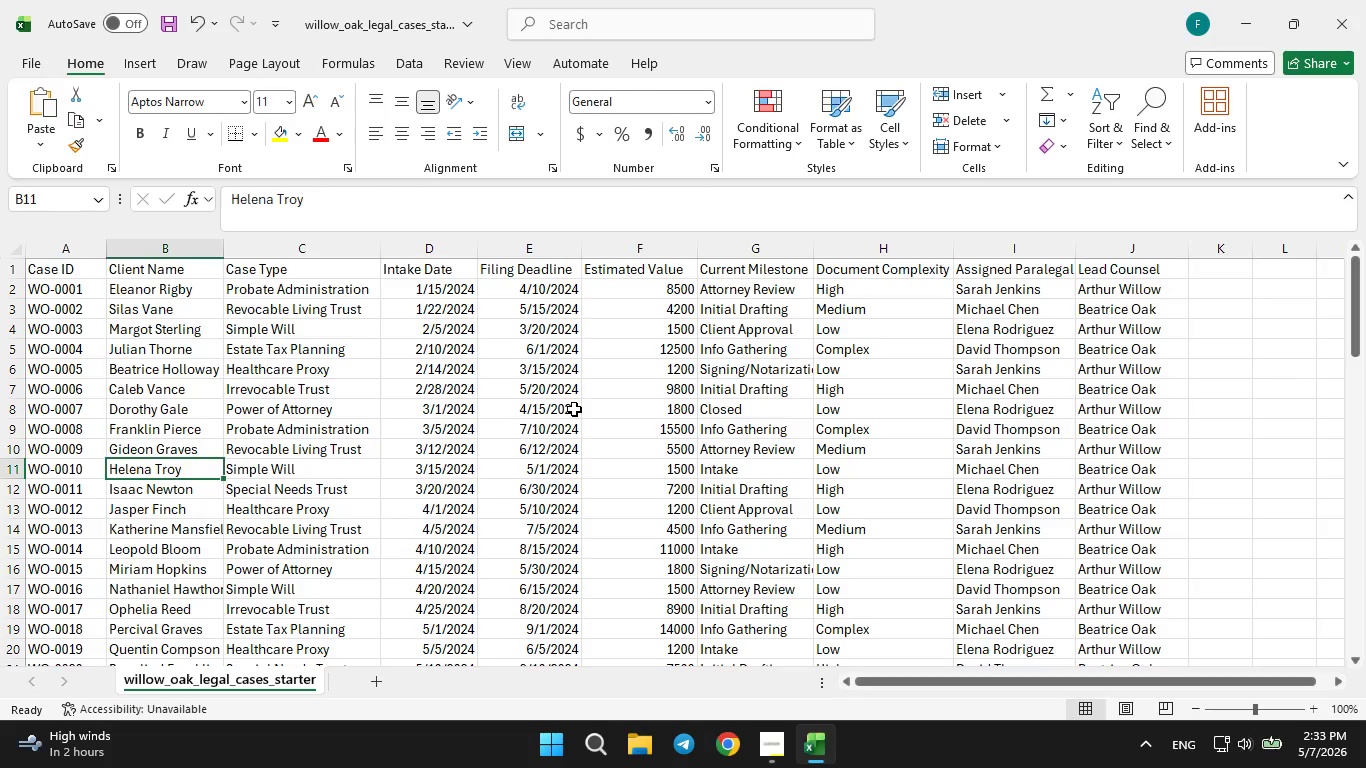 
key(ArrowDown)
 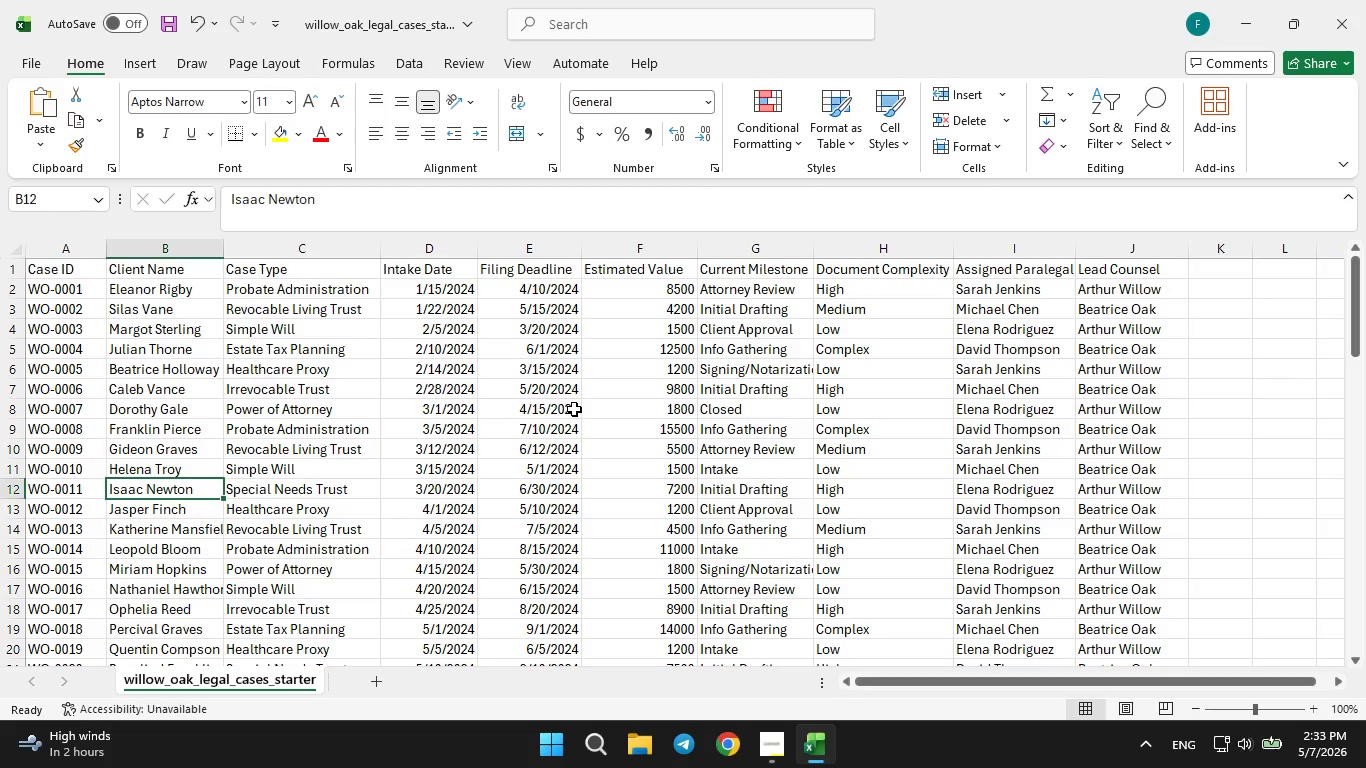 
key(ArrowDown)
 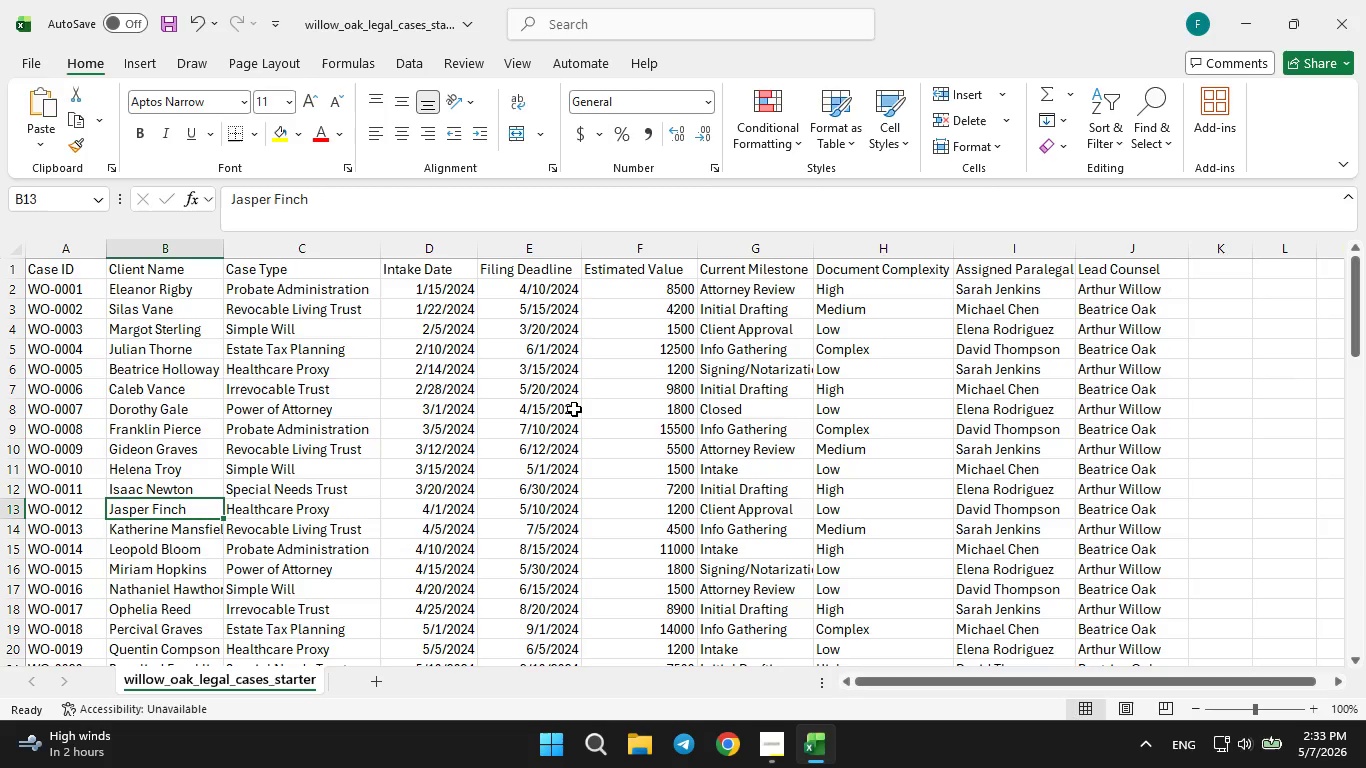 
key(ArrowDown)
 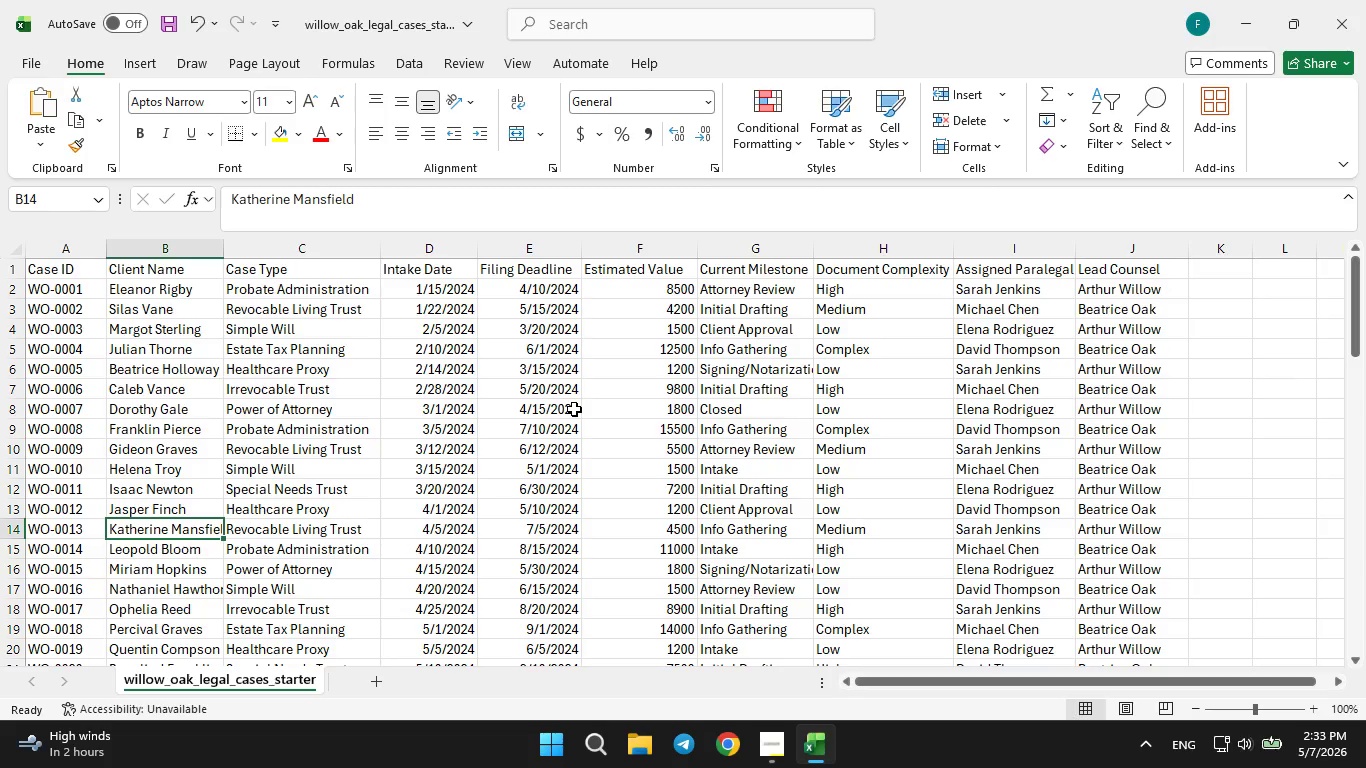 
key(ArrowDown)
 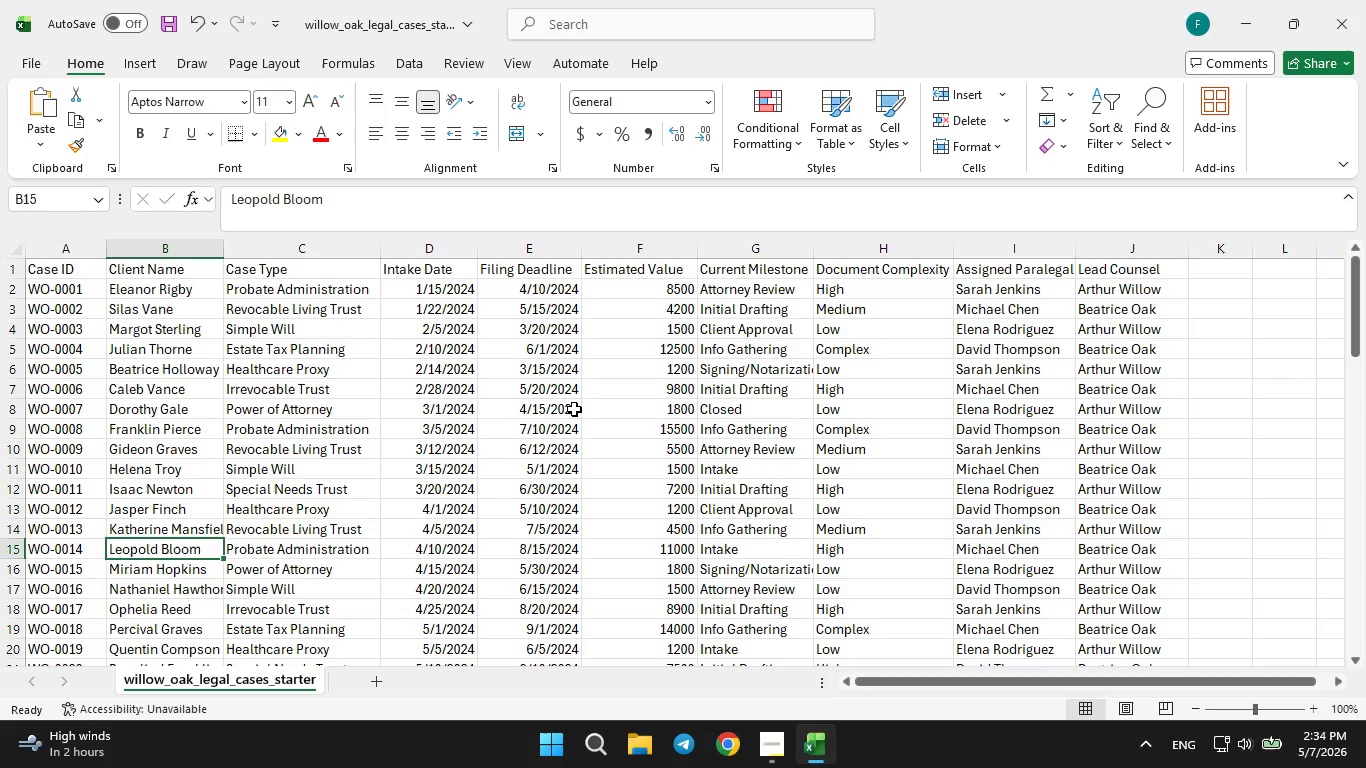 
key(ArrowDown)
 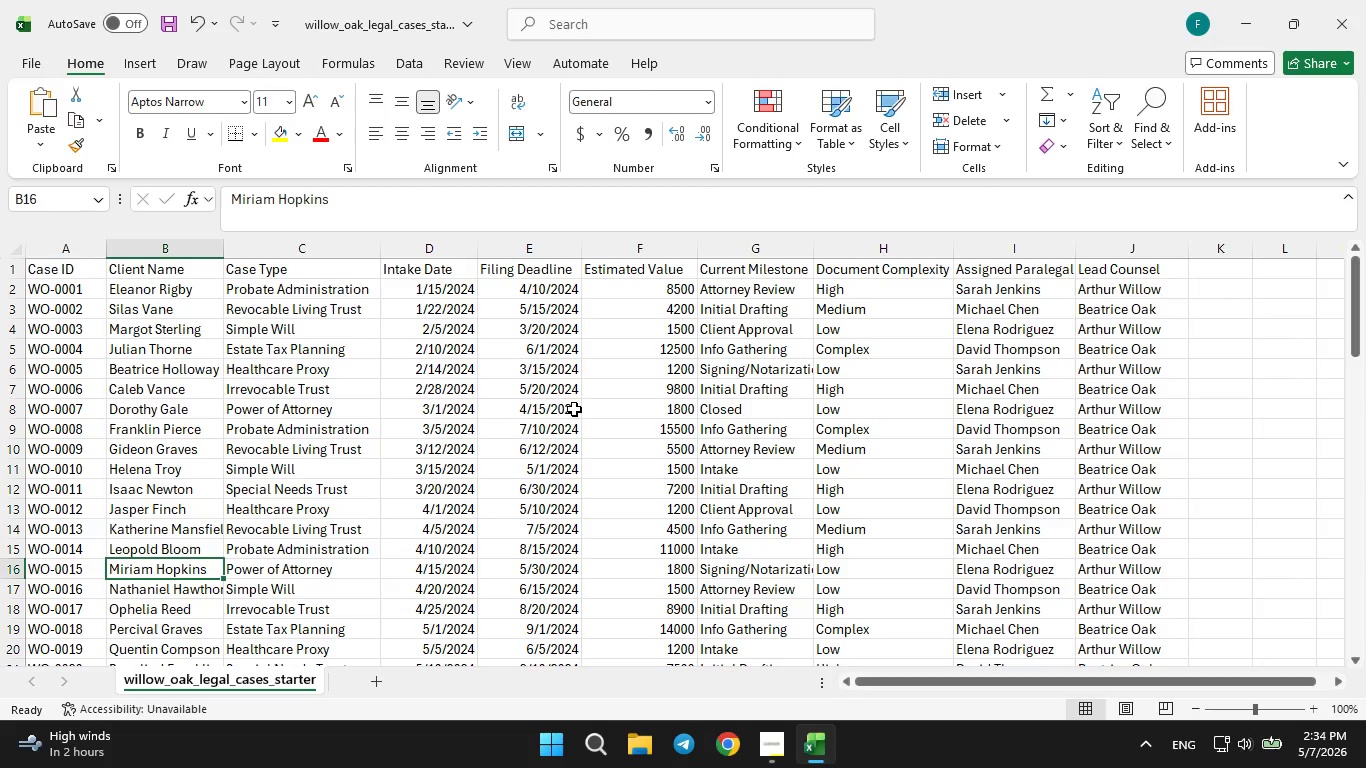 
key(ArrowDown)
 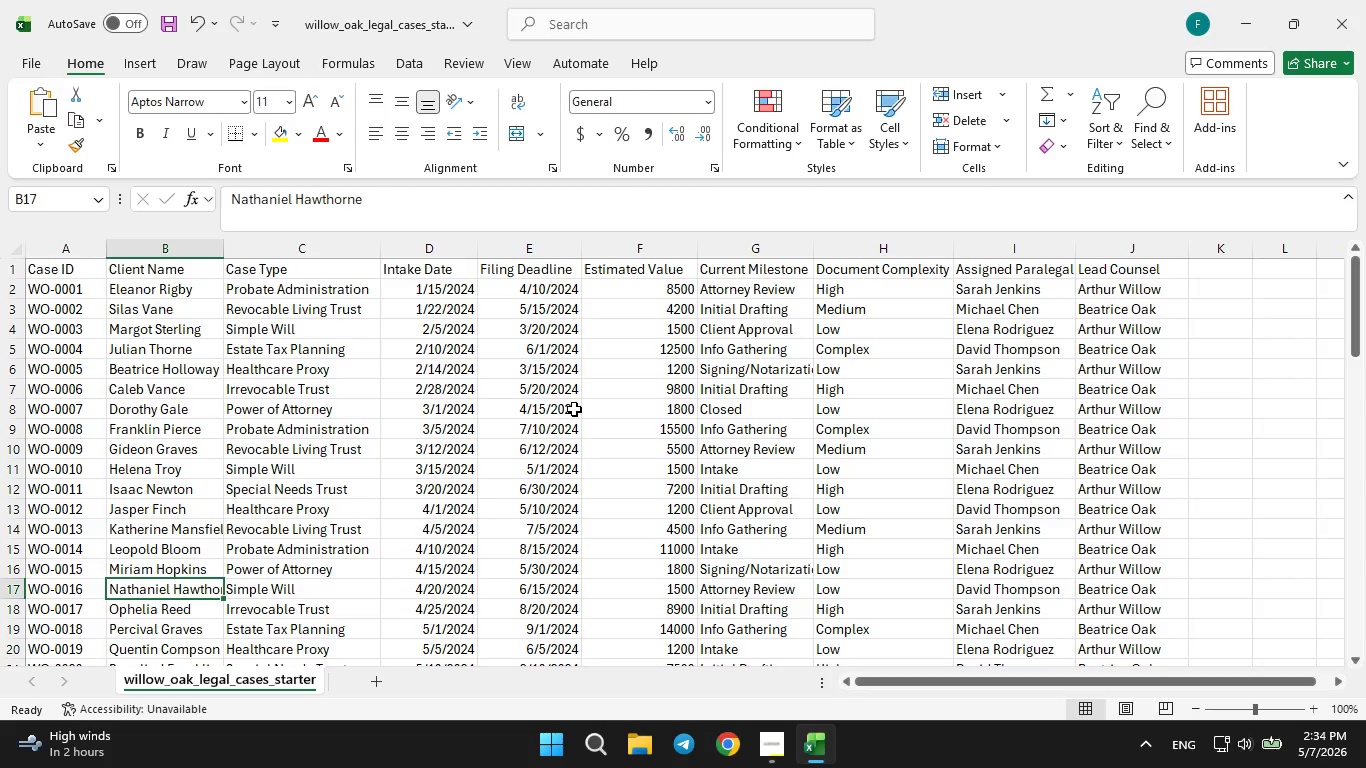 
key(ArrowDown)
 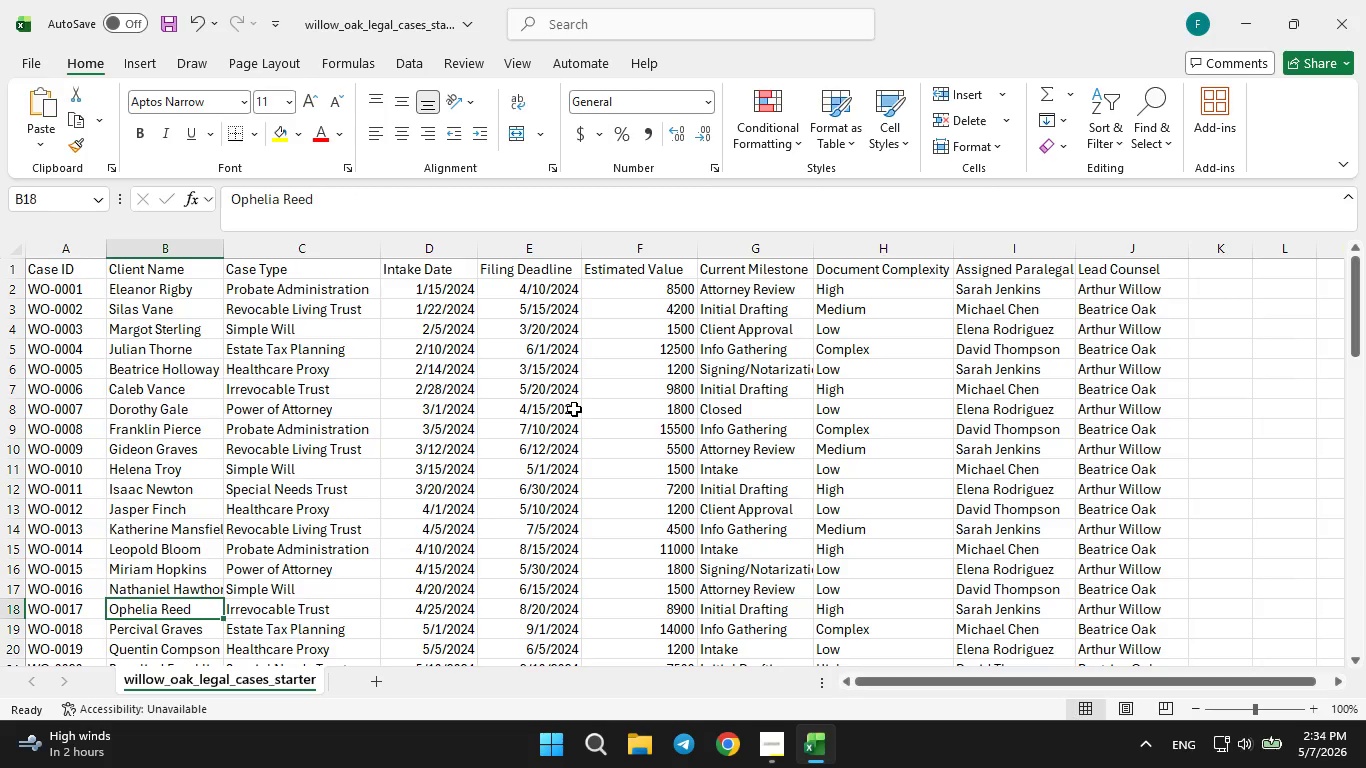 
key(ArrowDown)
 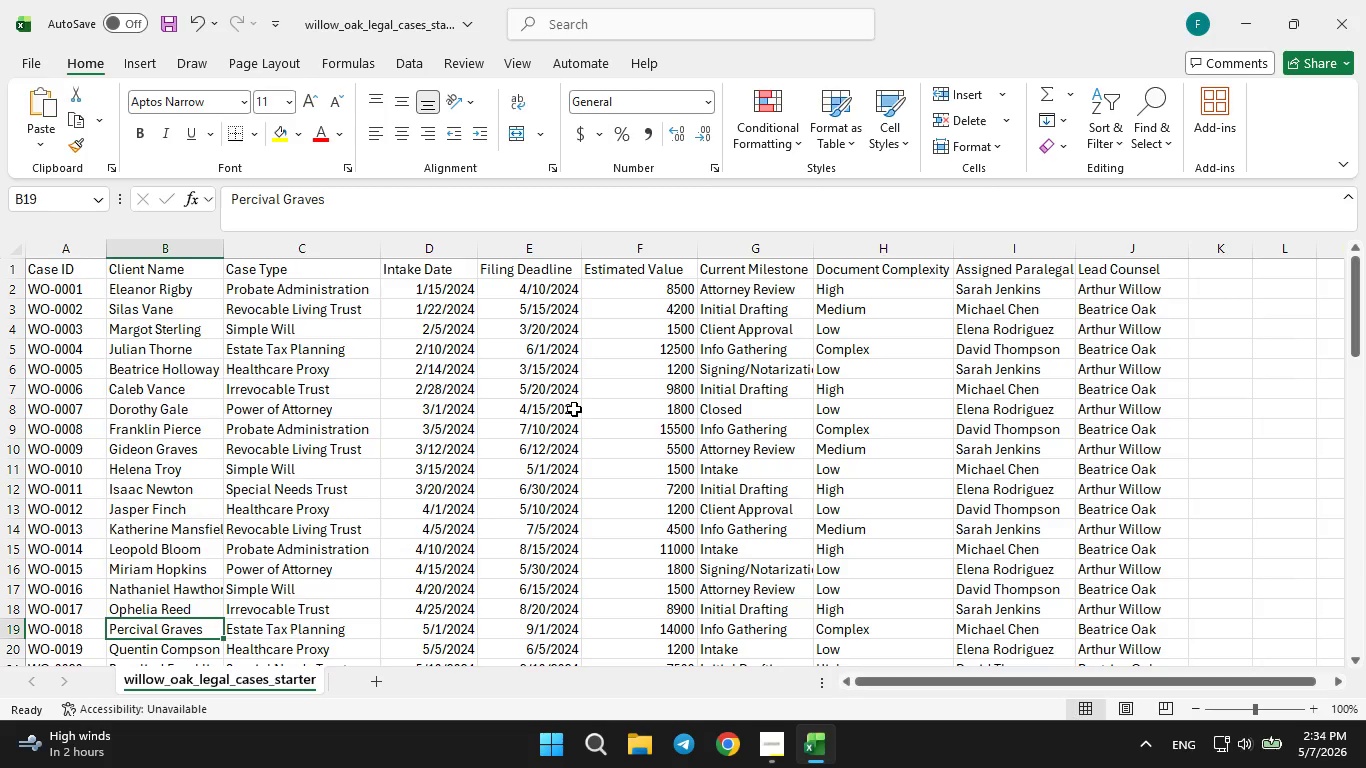 
key(ArrowDown)
 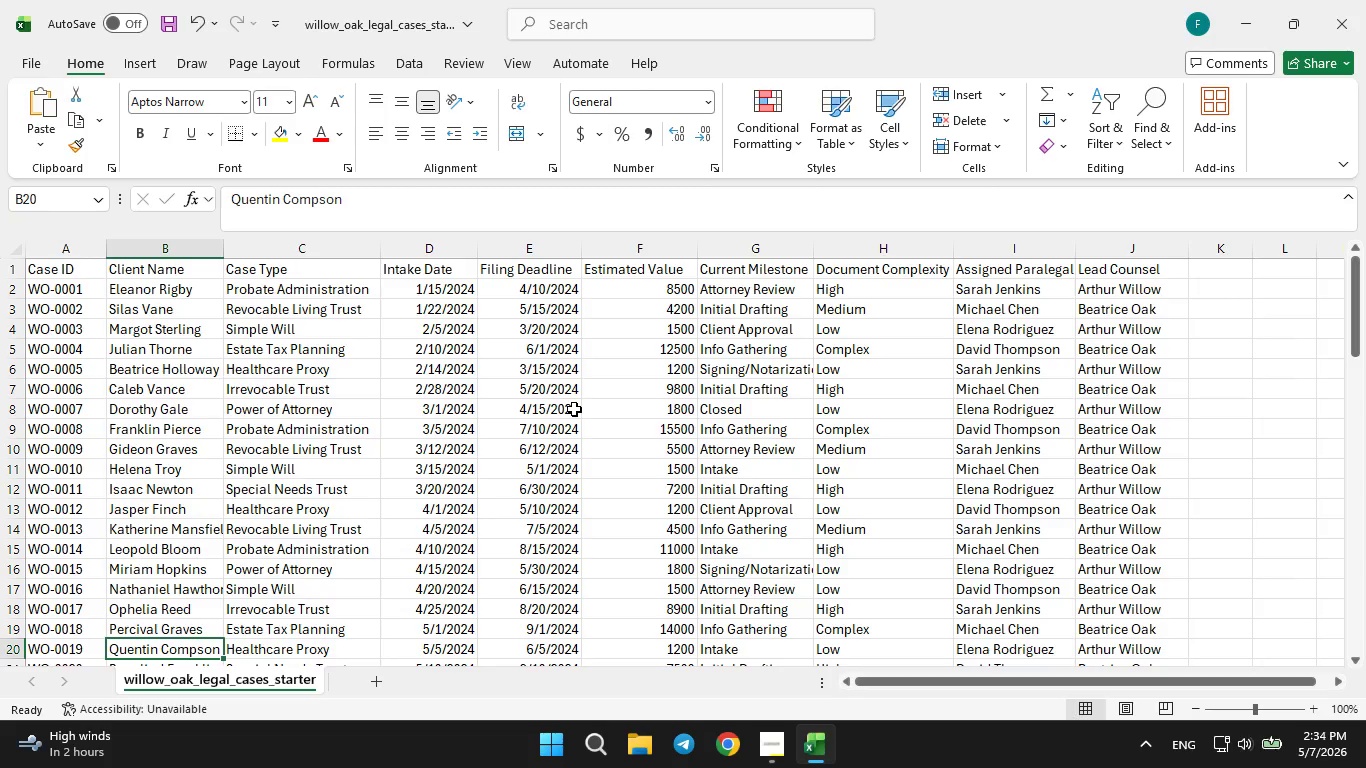 
key(ArrowDown)
 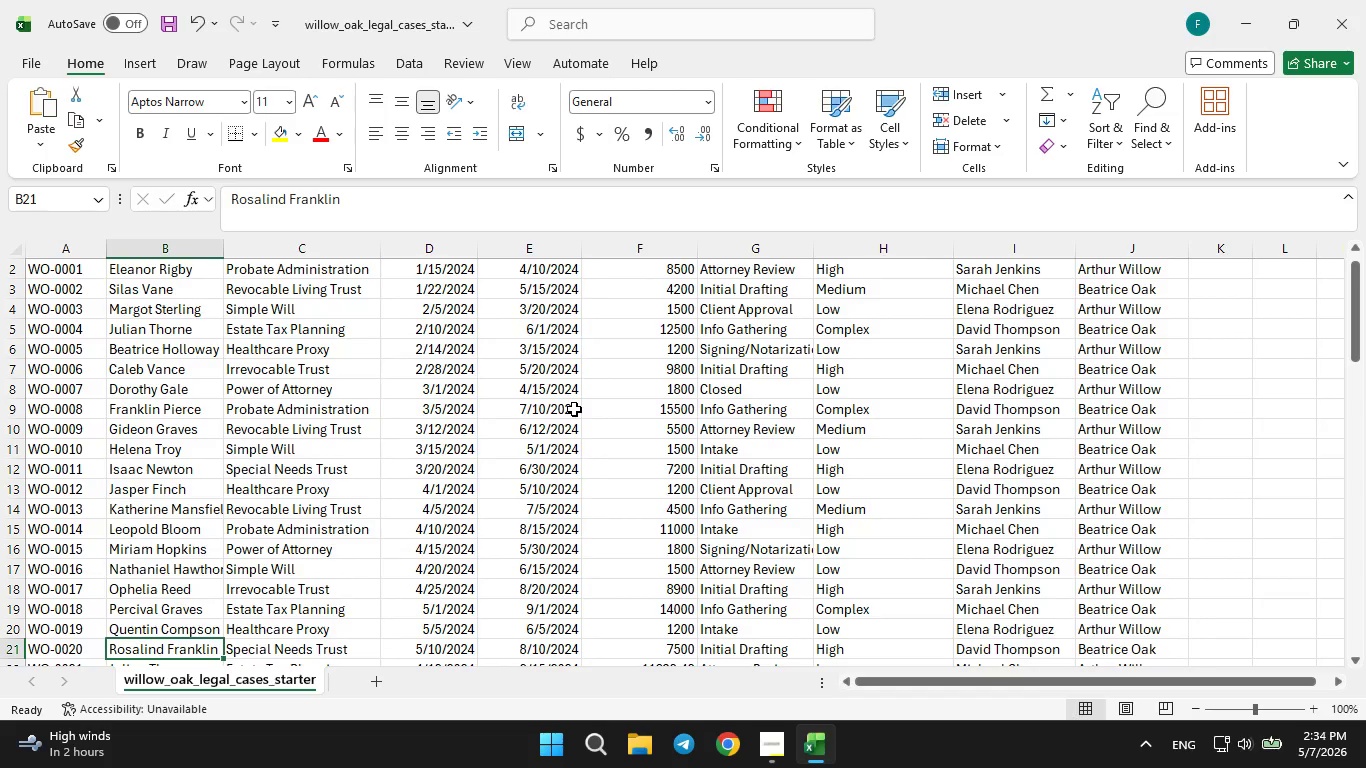 
key(ArrowDown)
 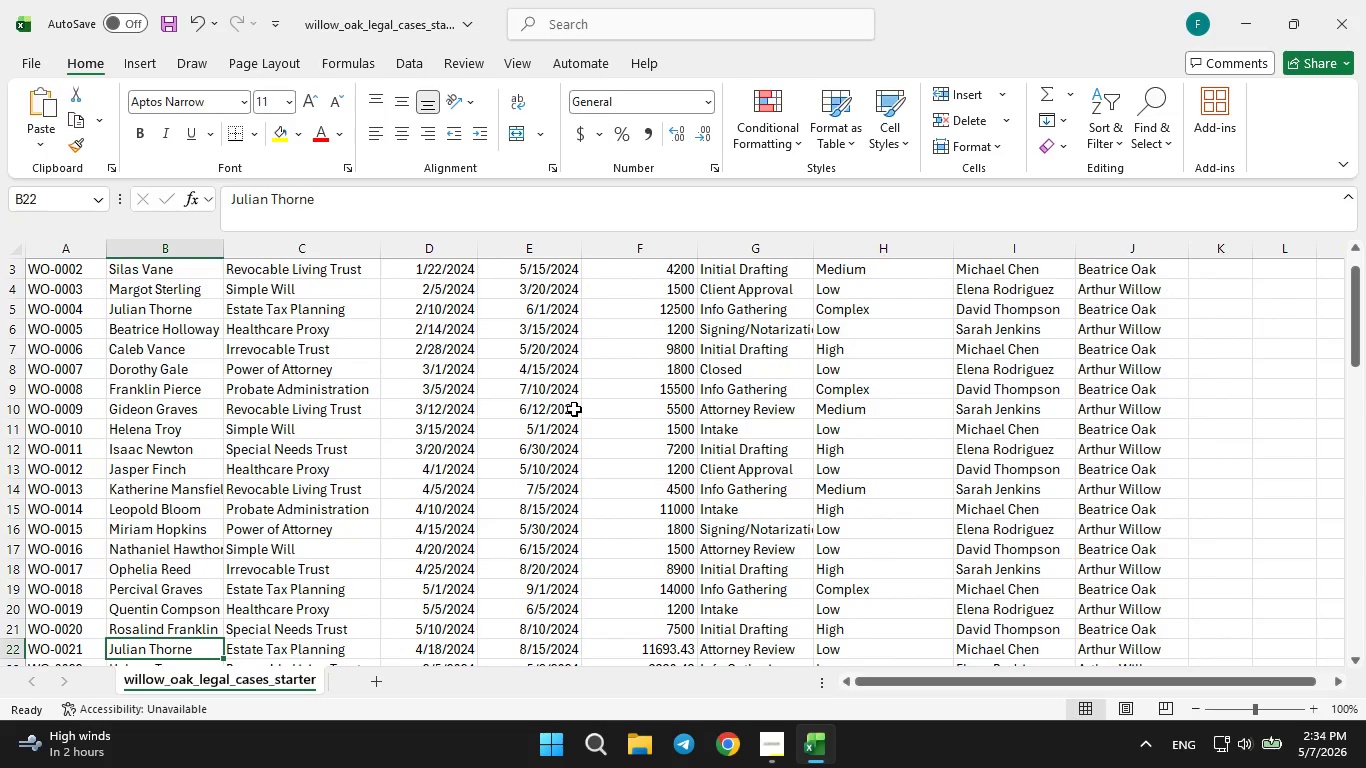 
key(ArrowDown)
 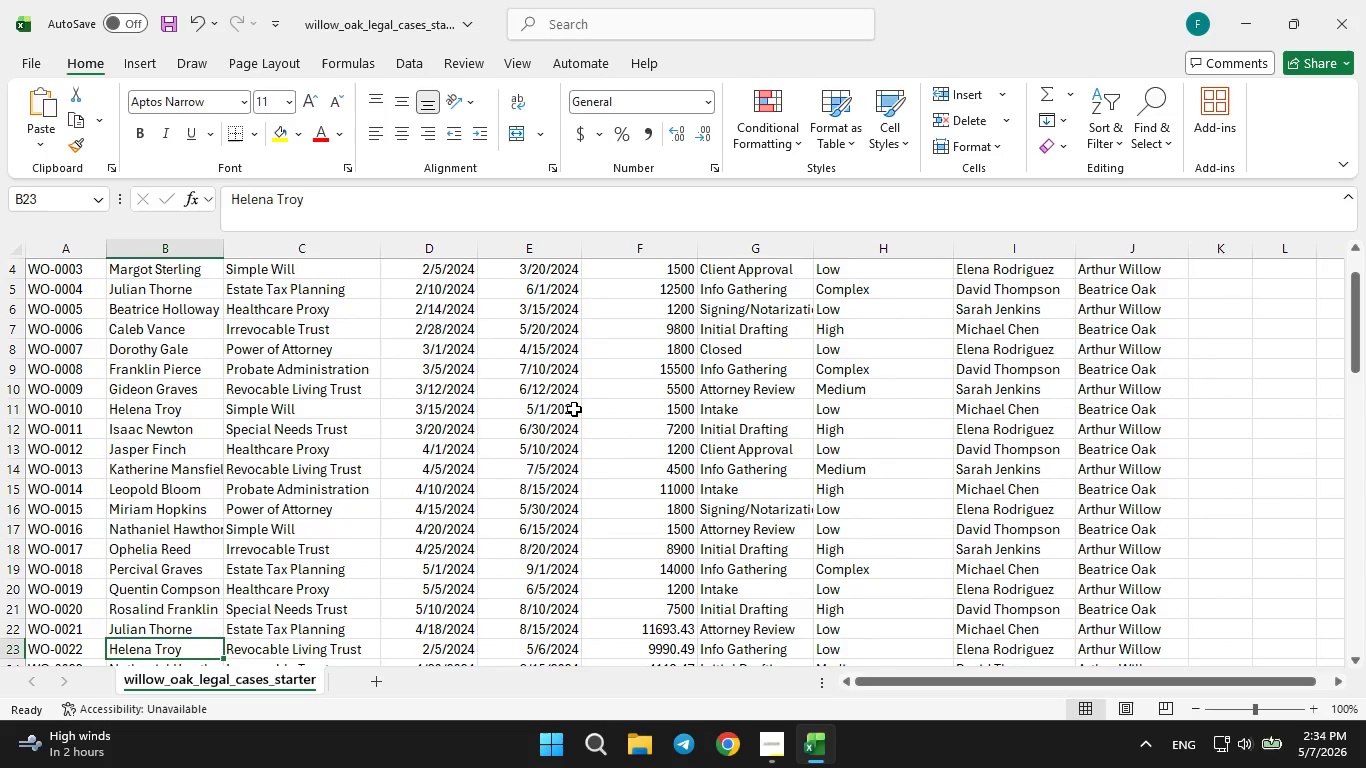 
key(ArrowDown)
 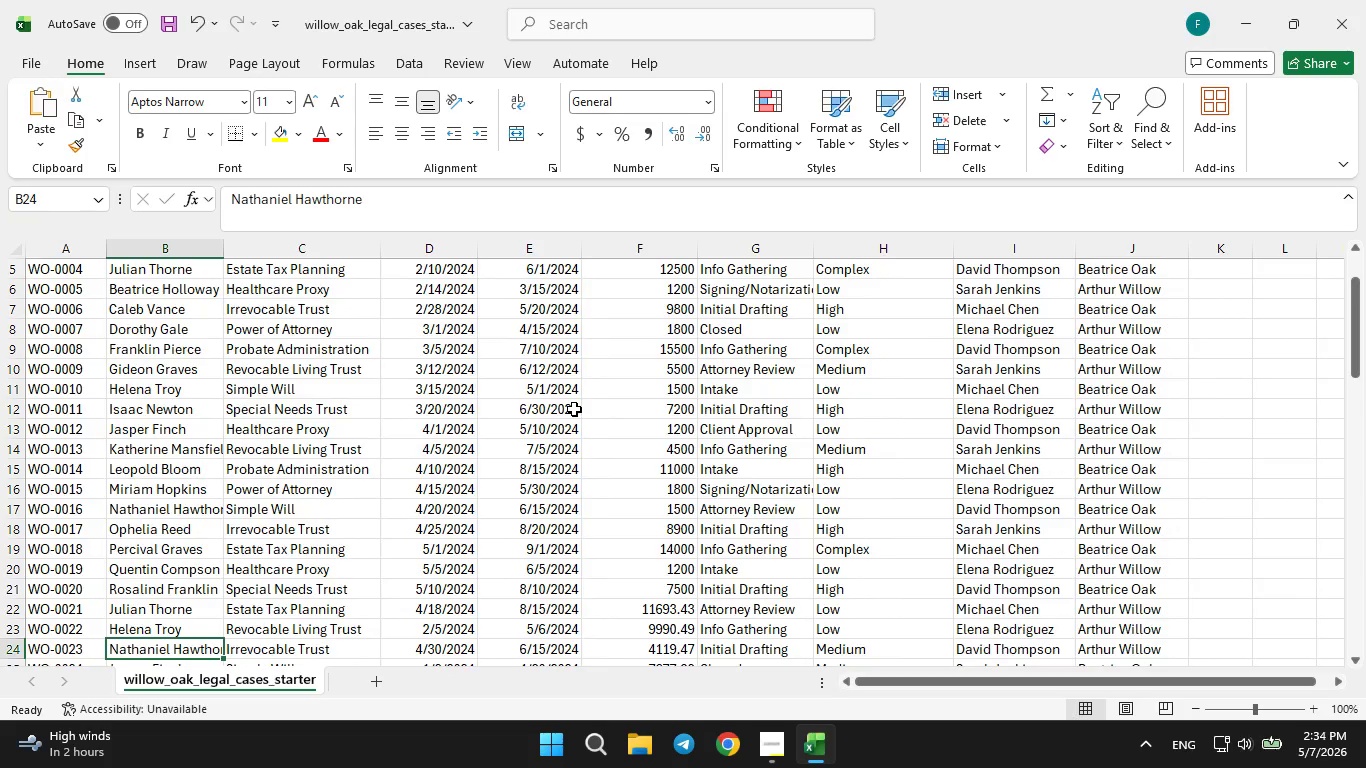 
key(ArrowDown)
 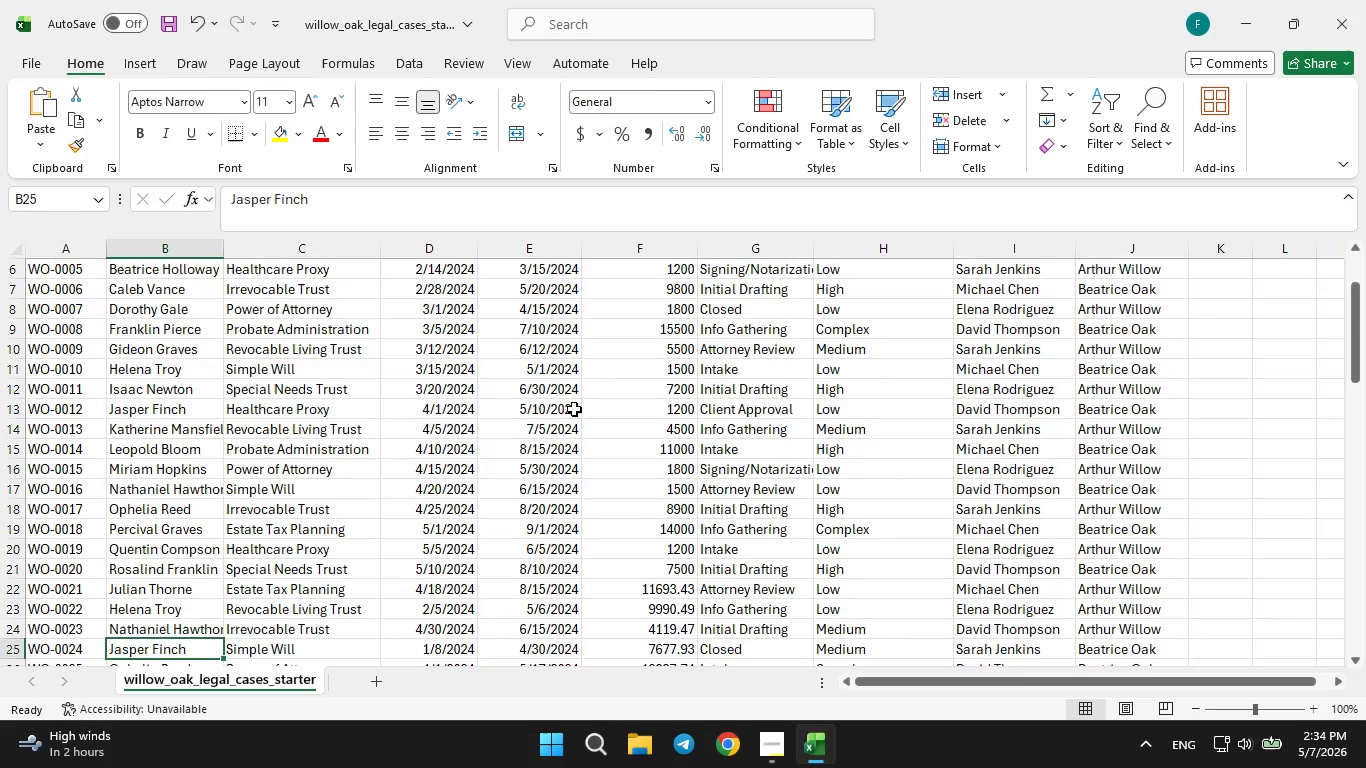 
key(ArrowDown)
 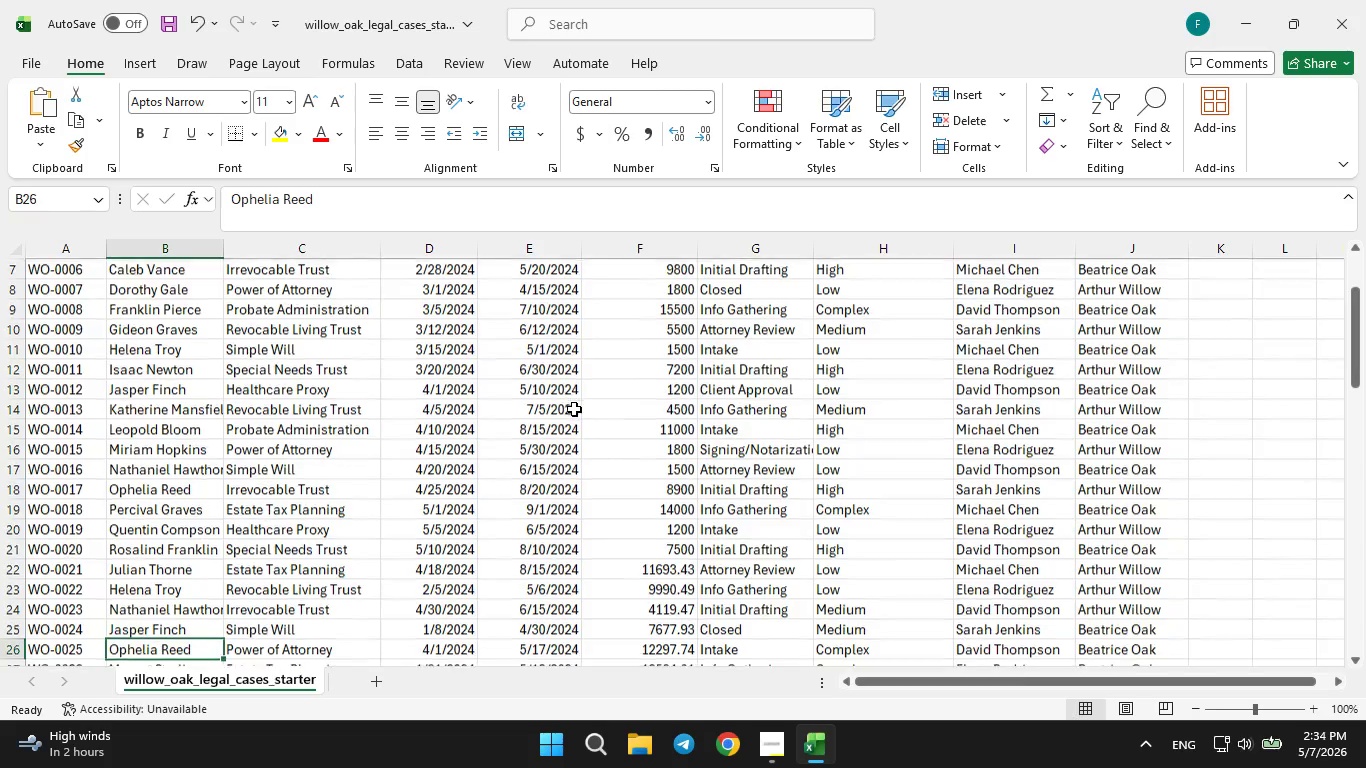 
key(ArrowDown)
 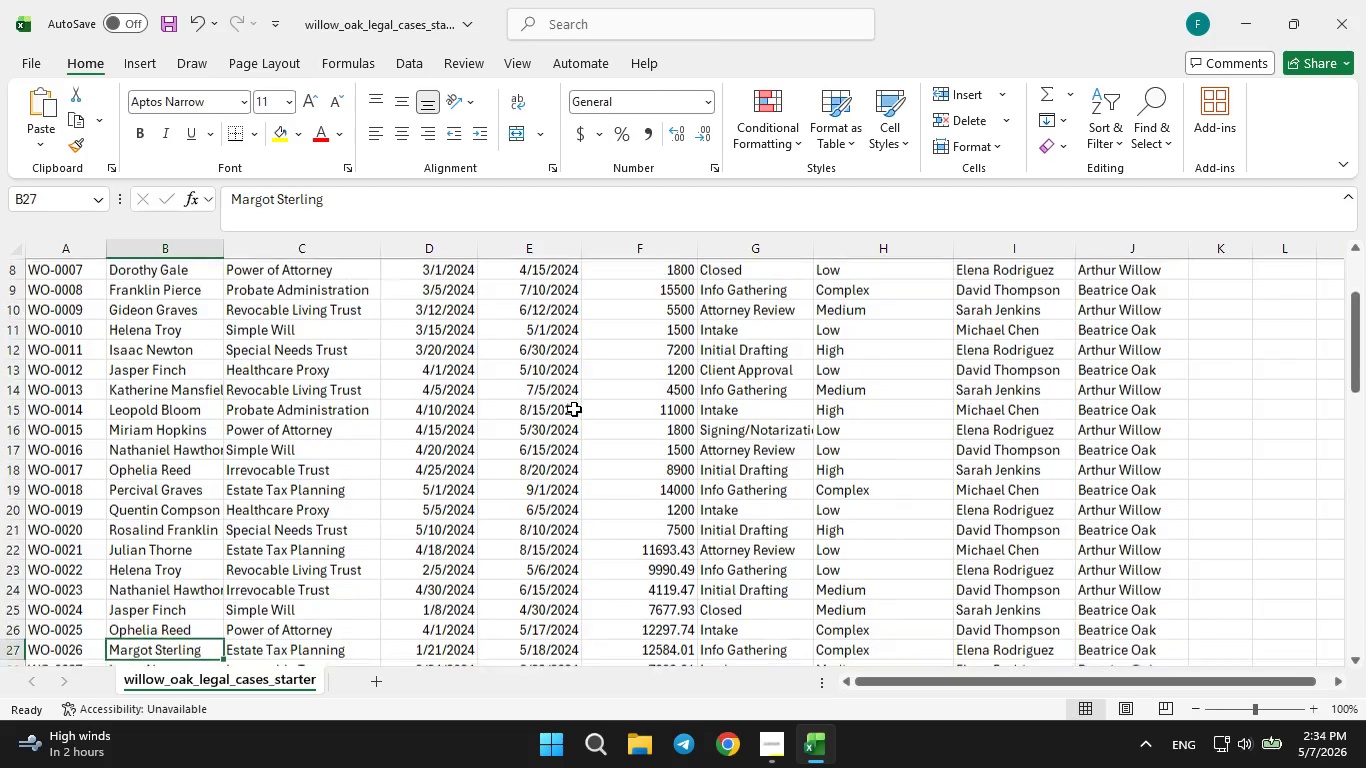 
key(ArrowDown)
 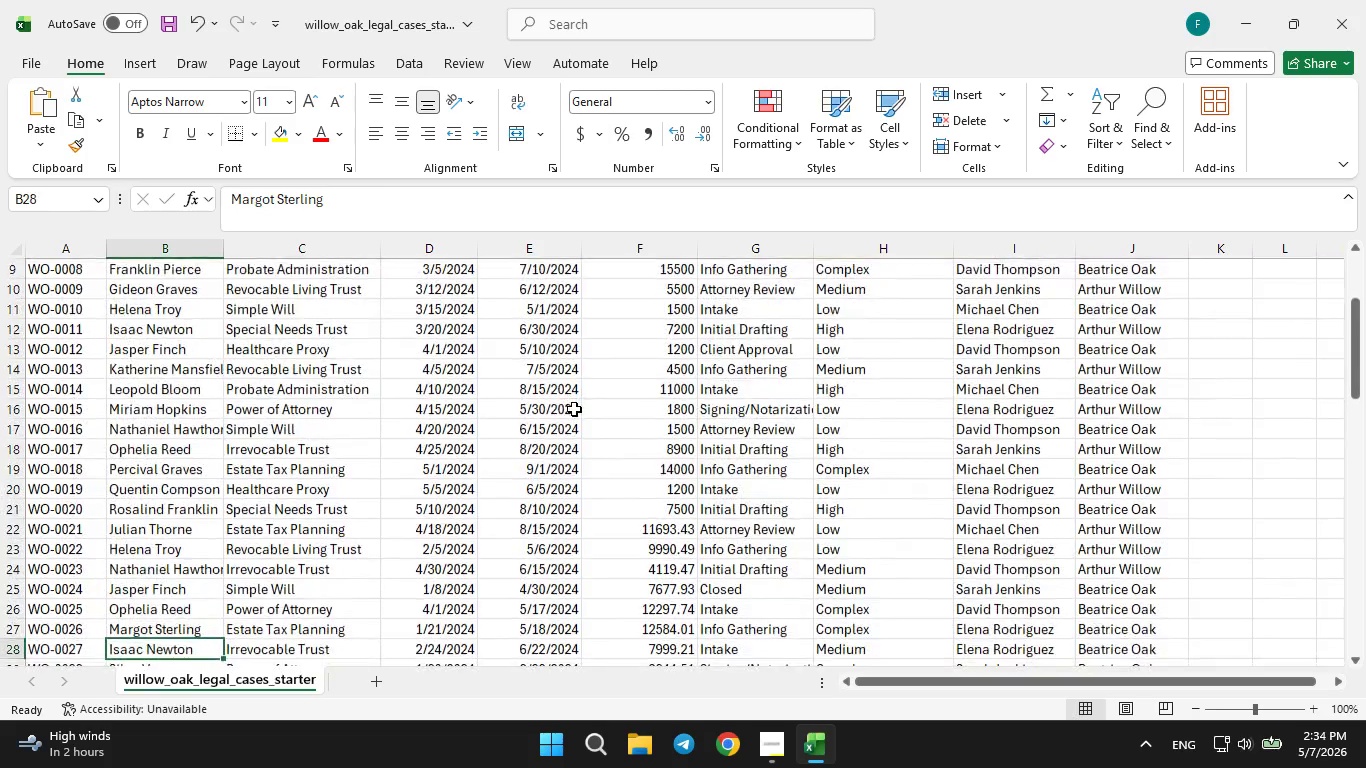 
key(ArrowDown)
 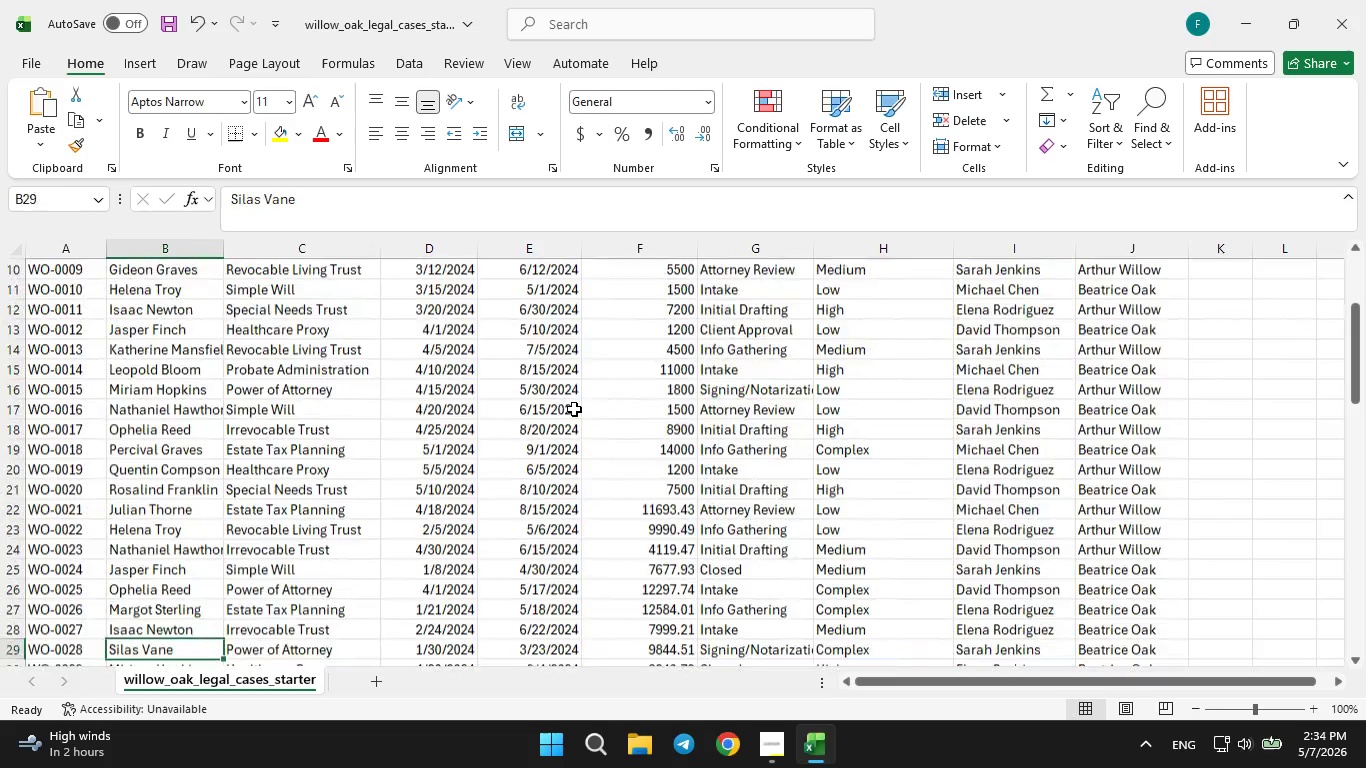 
key(ArrowDown)
 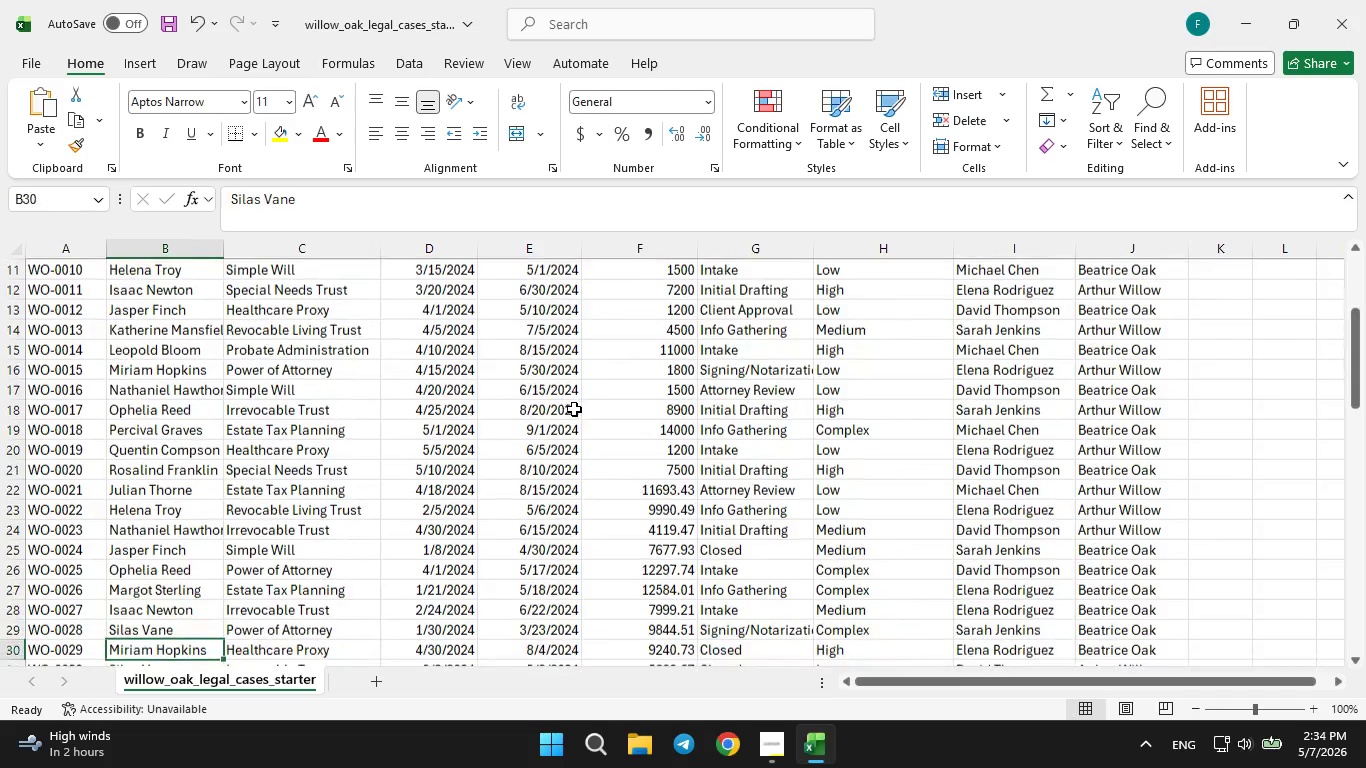 
key(ArrowDown)
 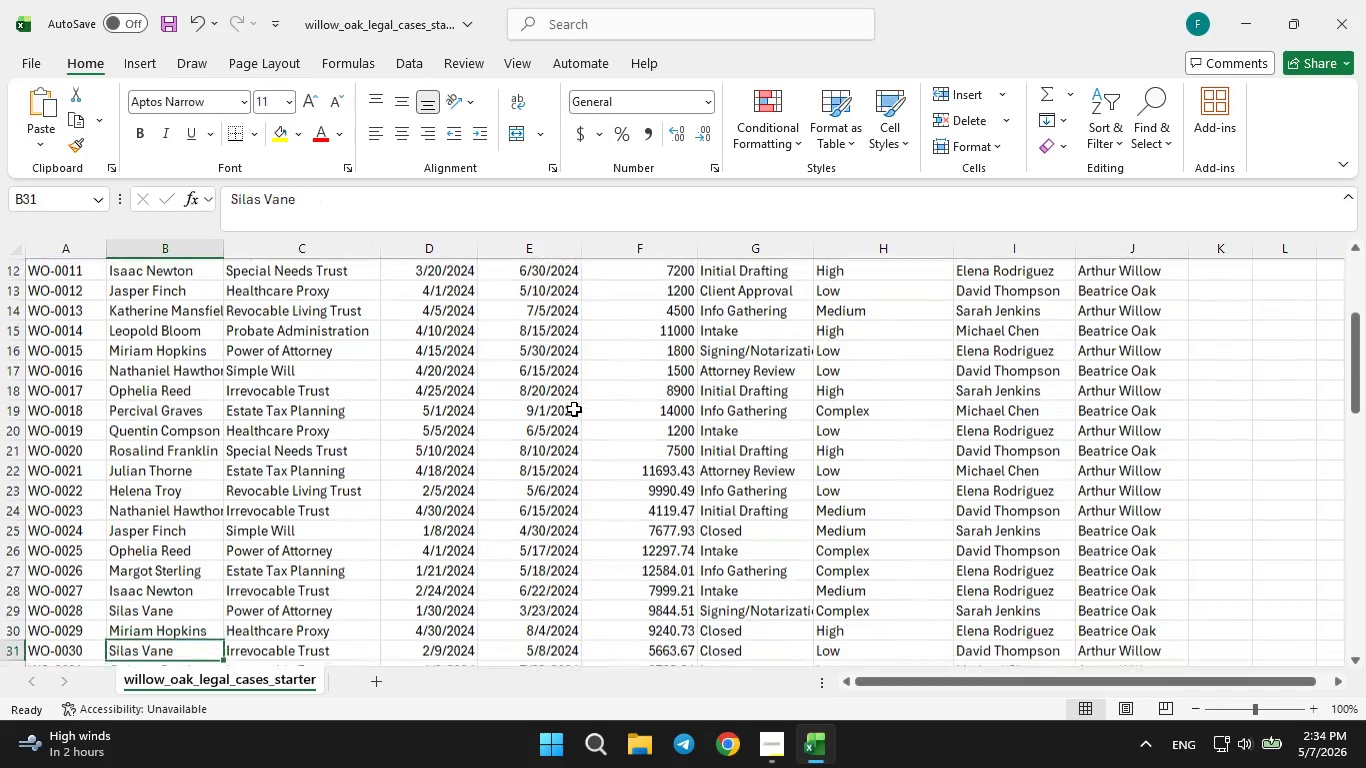 
key(ArrowDown)
 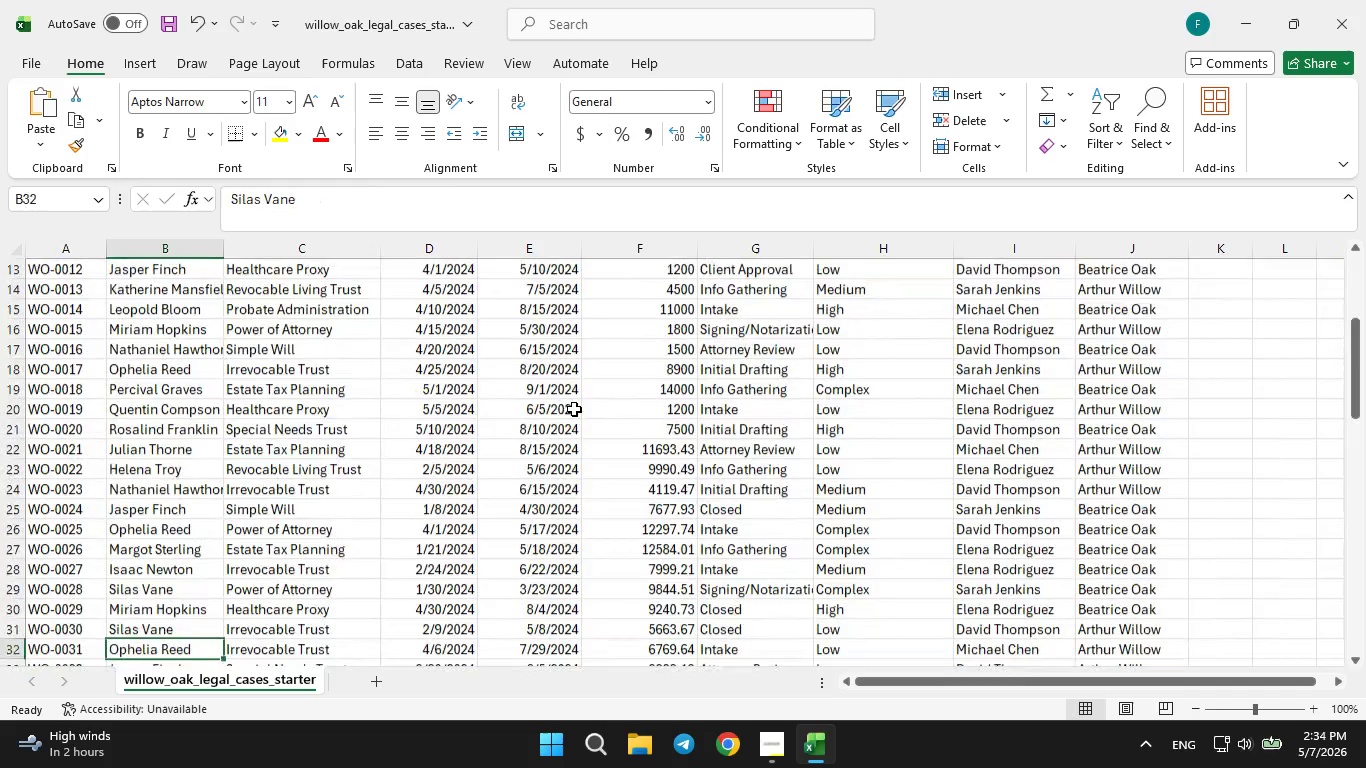 
key(ArrowDown)
 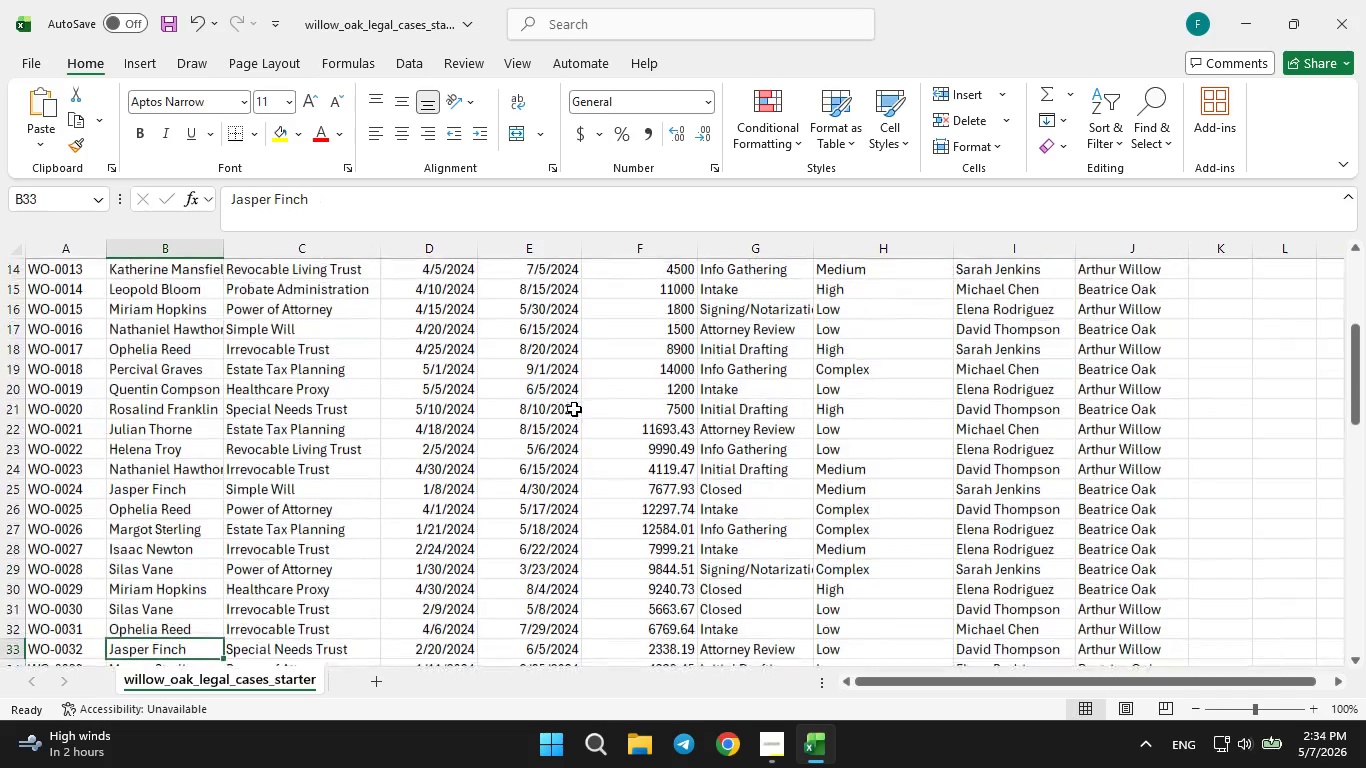 
hold_key(key=ArrowDown, duration=1.51)
 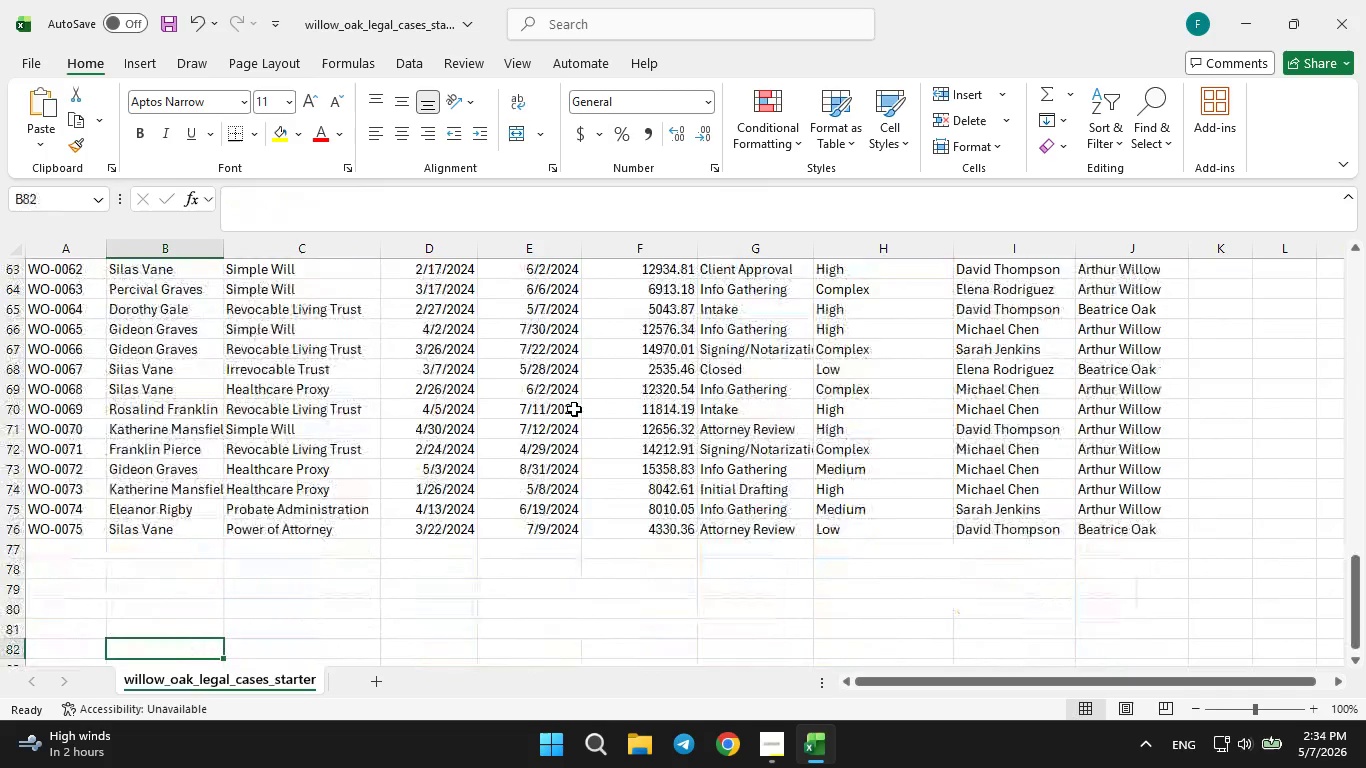 
hold_key(key=ArrowDown, duration=0.75)
 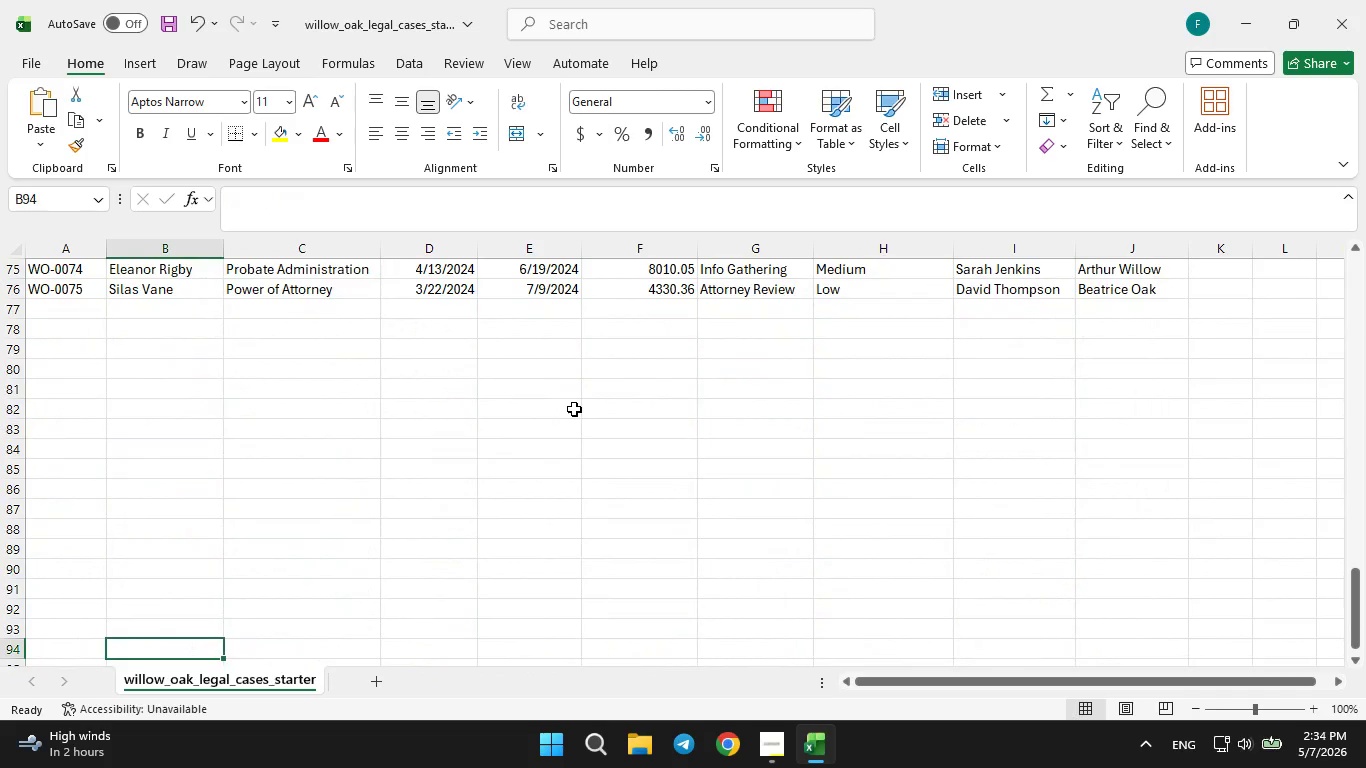 
hold_key(key=ArrowUp, duration=1.51)
 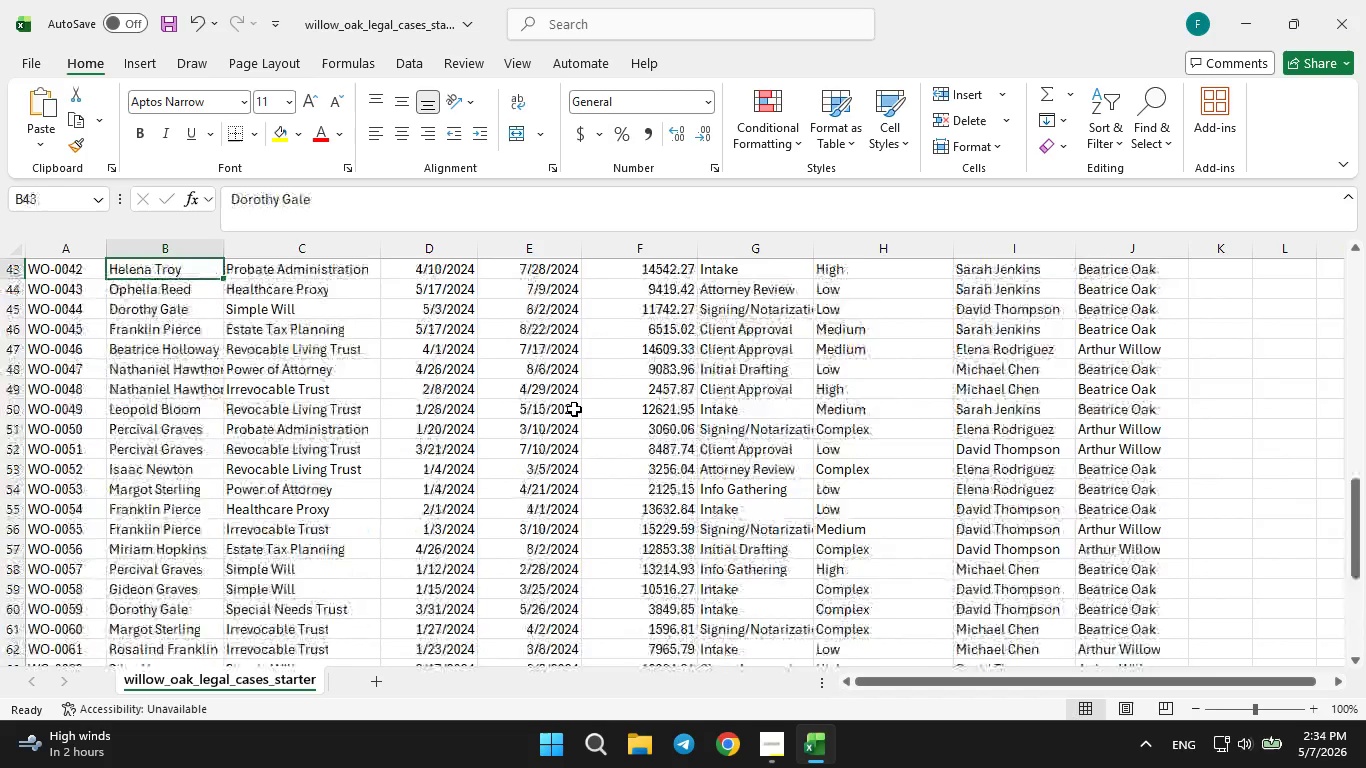 
hold_key(key=ArrowUp, duration=1.5)
 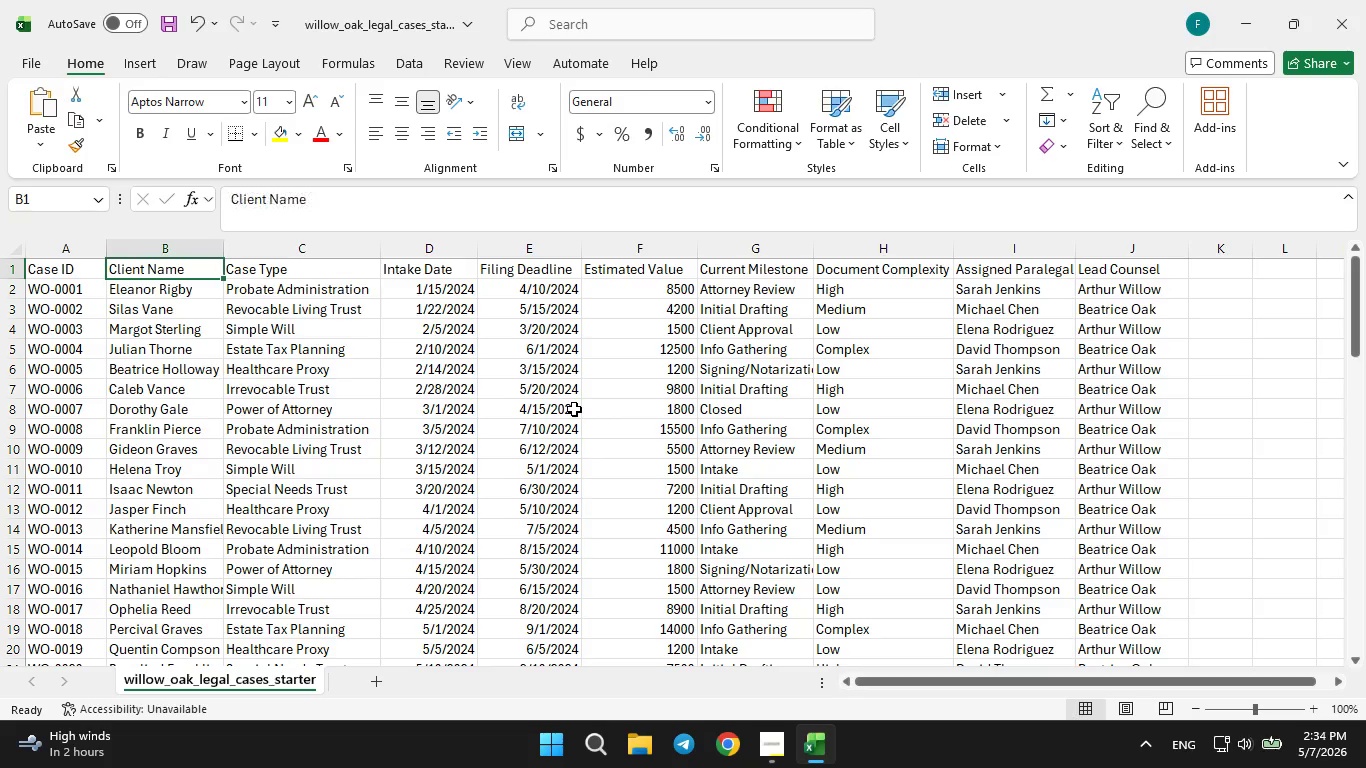 
hold_key(key=ArrowUp, duration=0.64)
 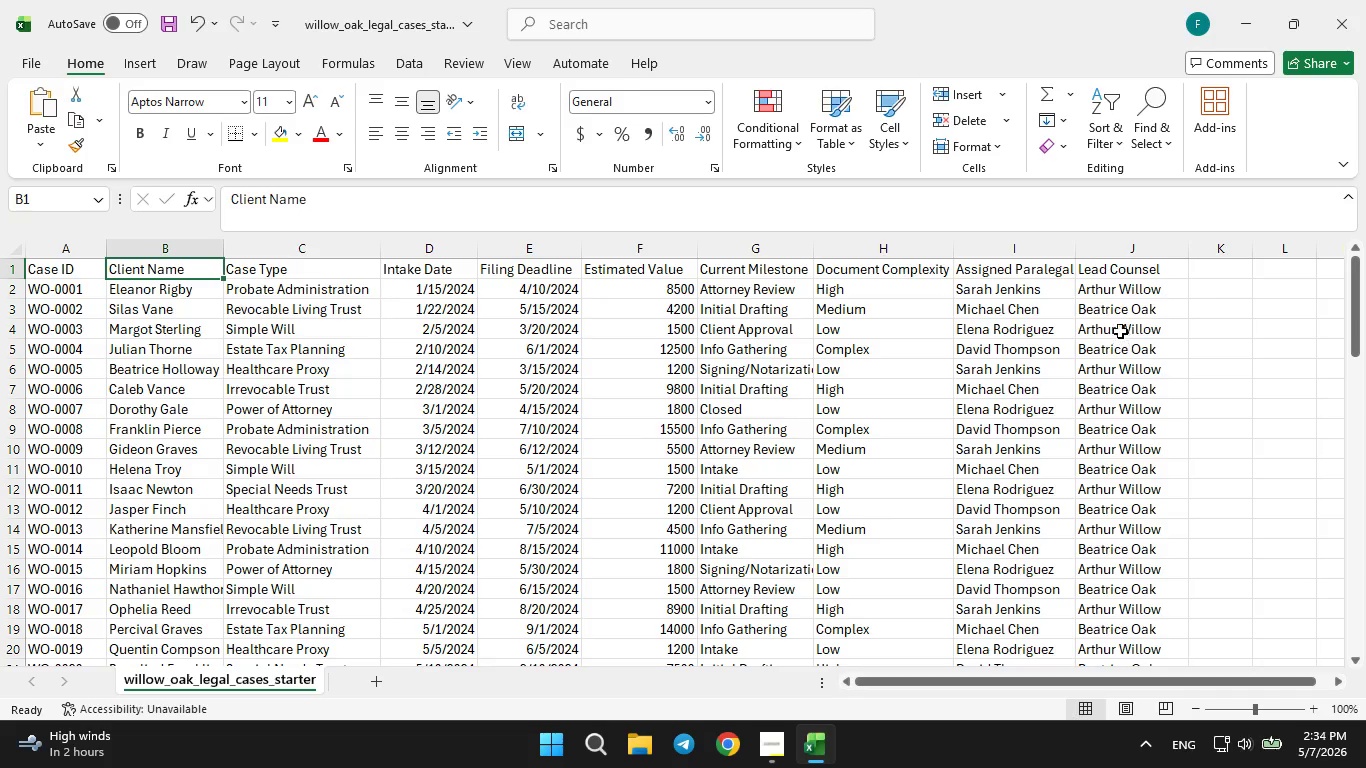 
wait(9.33)
 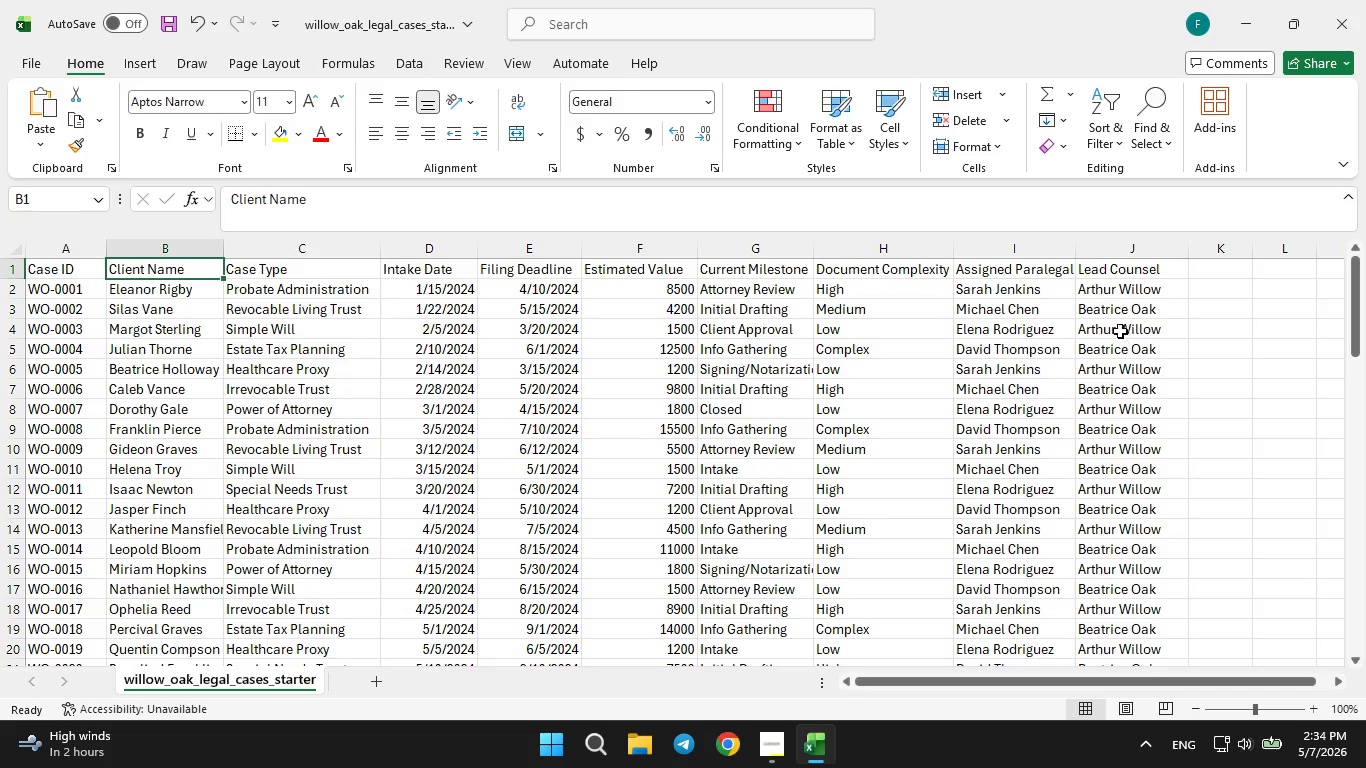 
double_click([954, 245])
 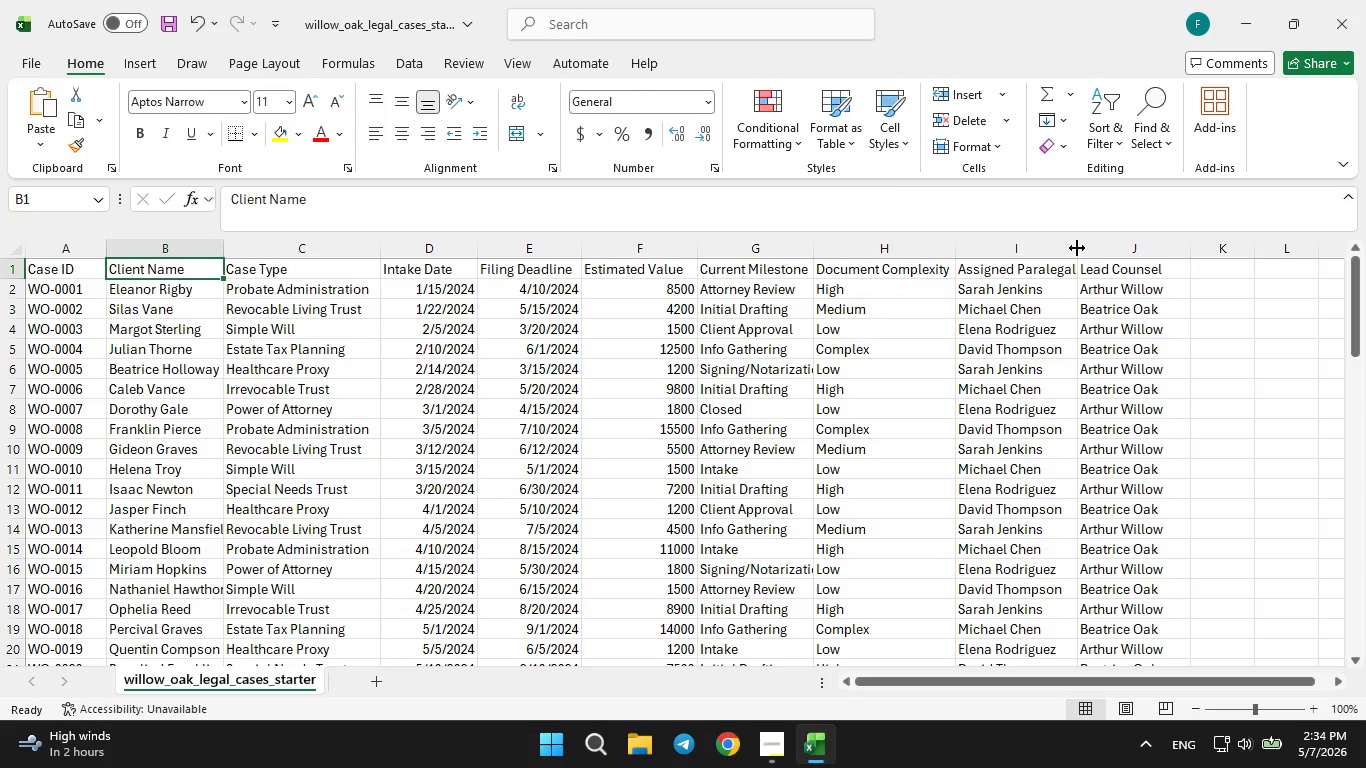 
double_click([1077, 248])
 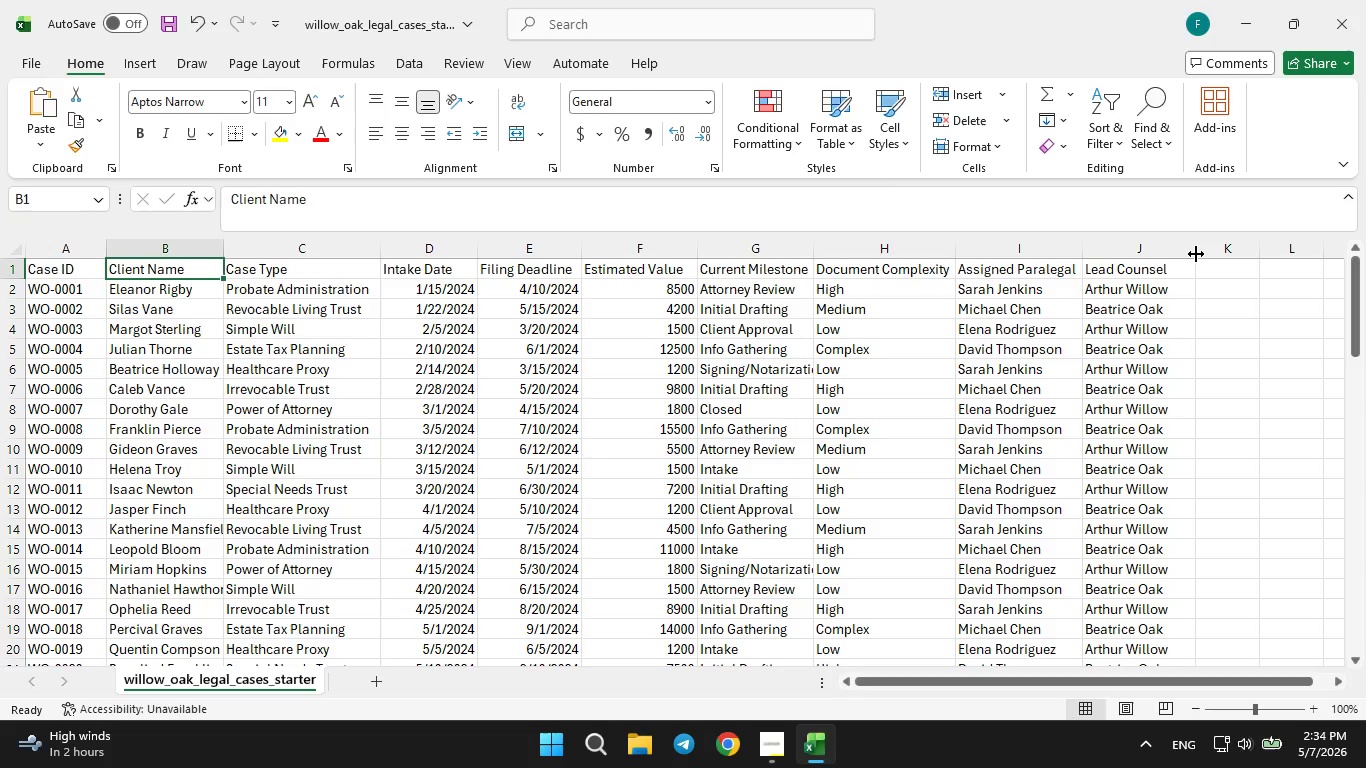 
double_click([1194, 254])
 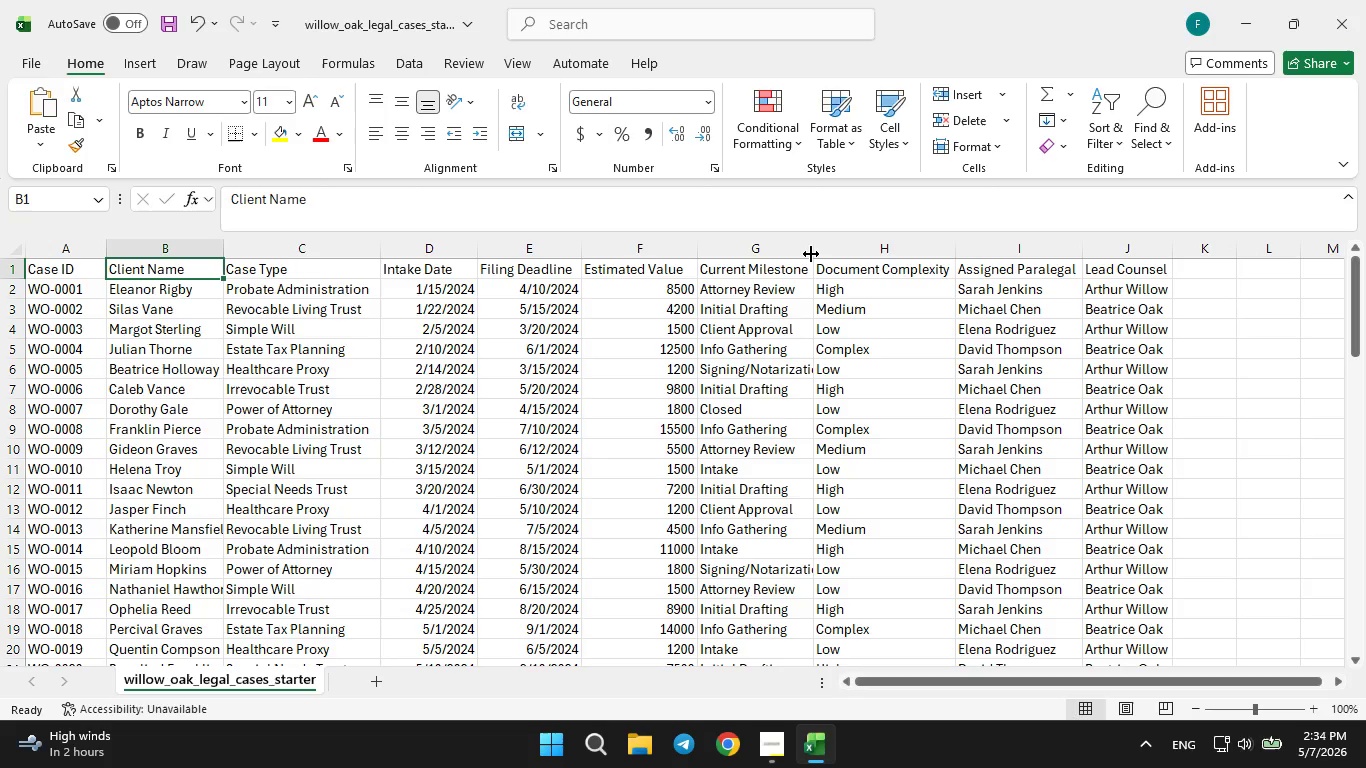 
double_click([815, 251])
 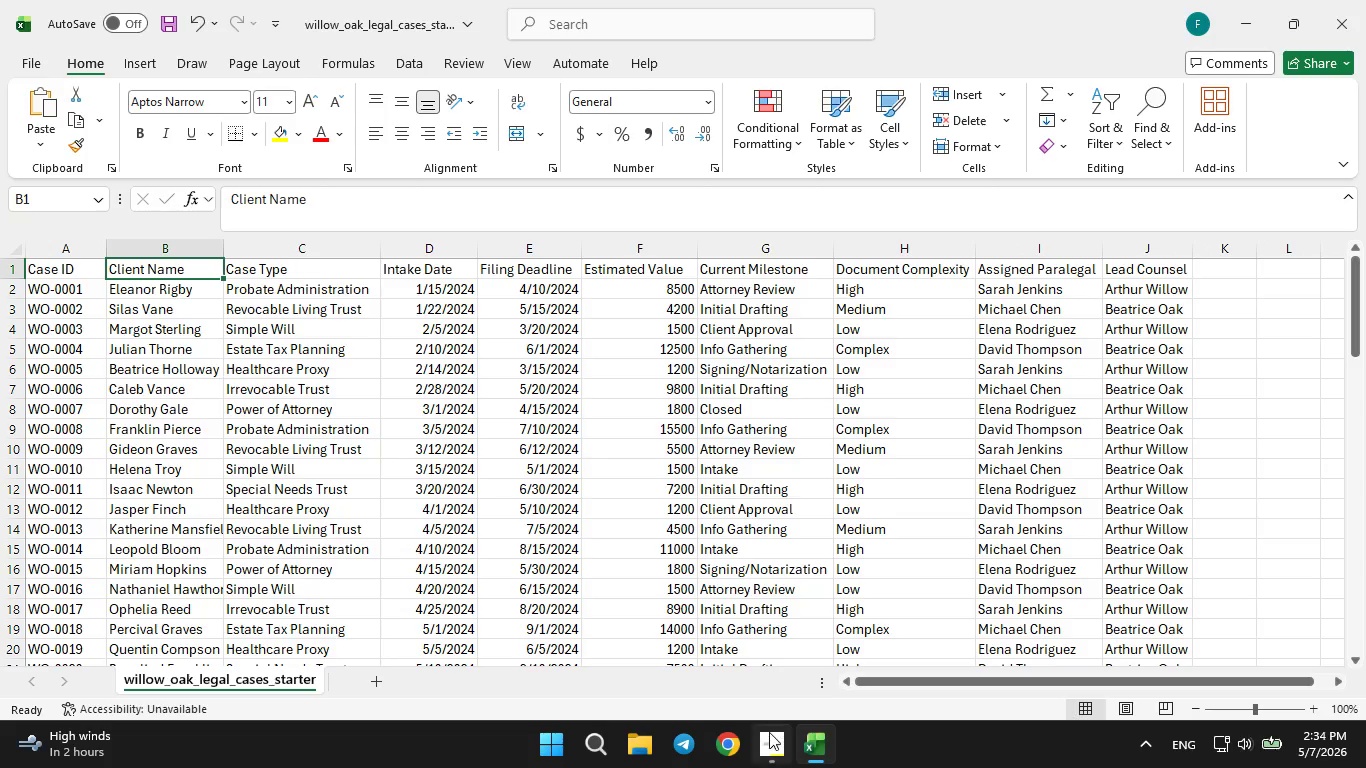 
left_click([769, 735])